 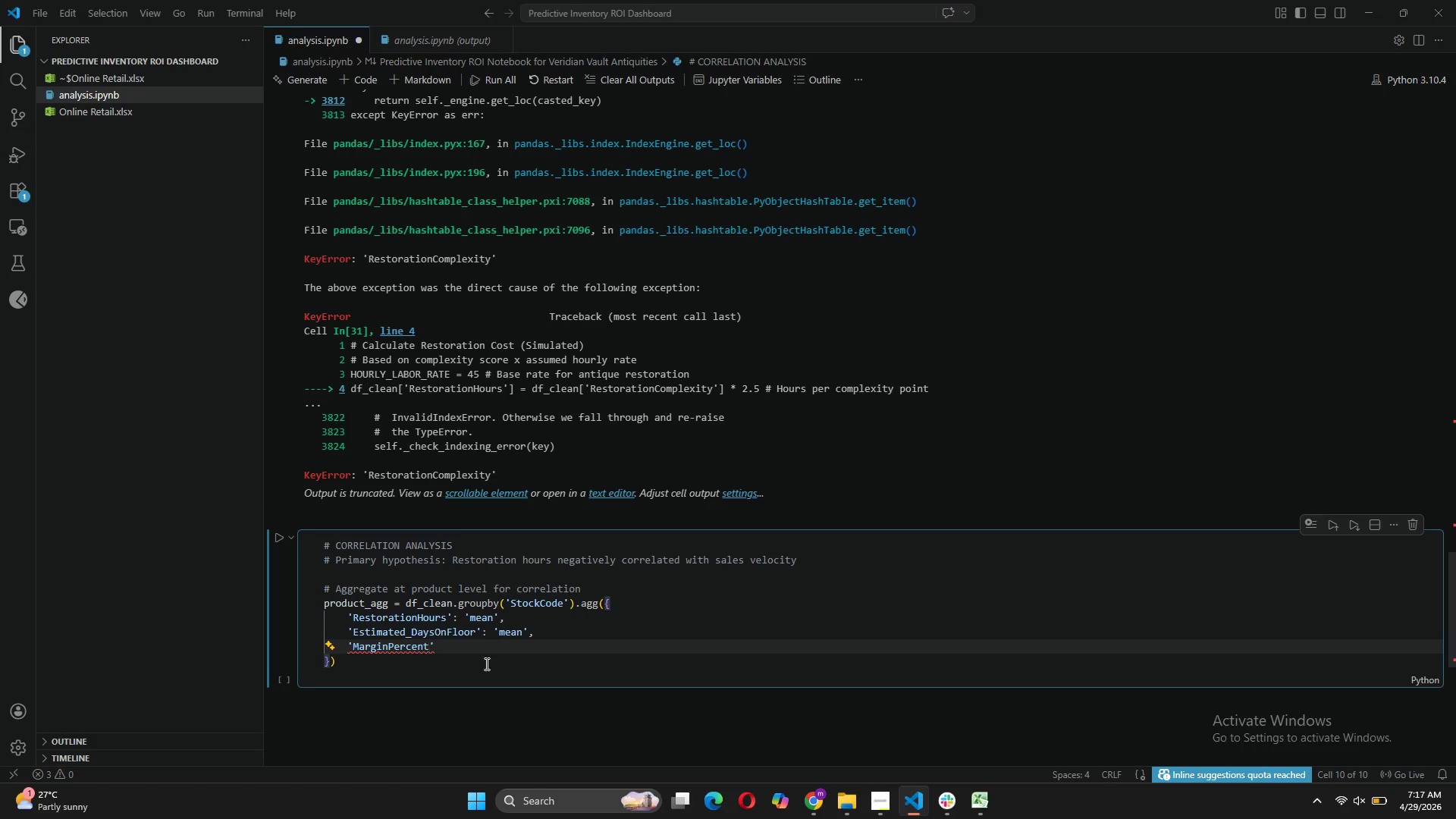 
key(ArrowRight)
 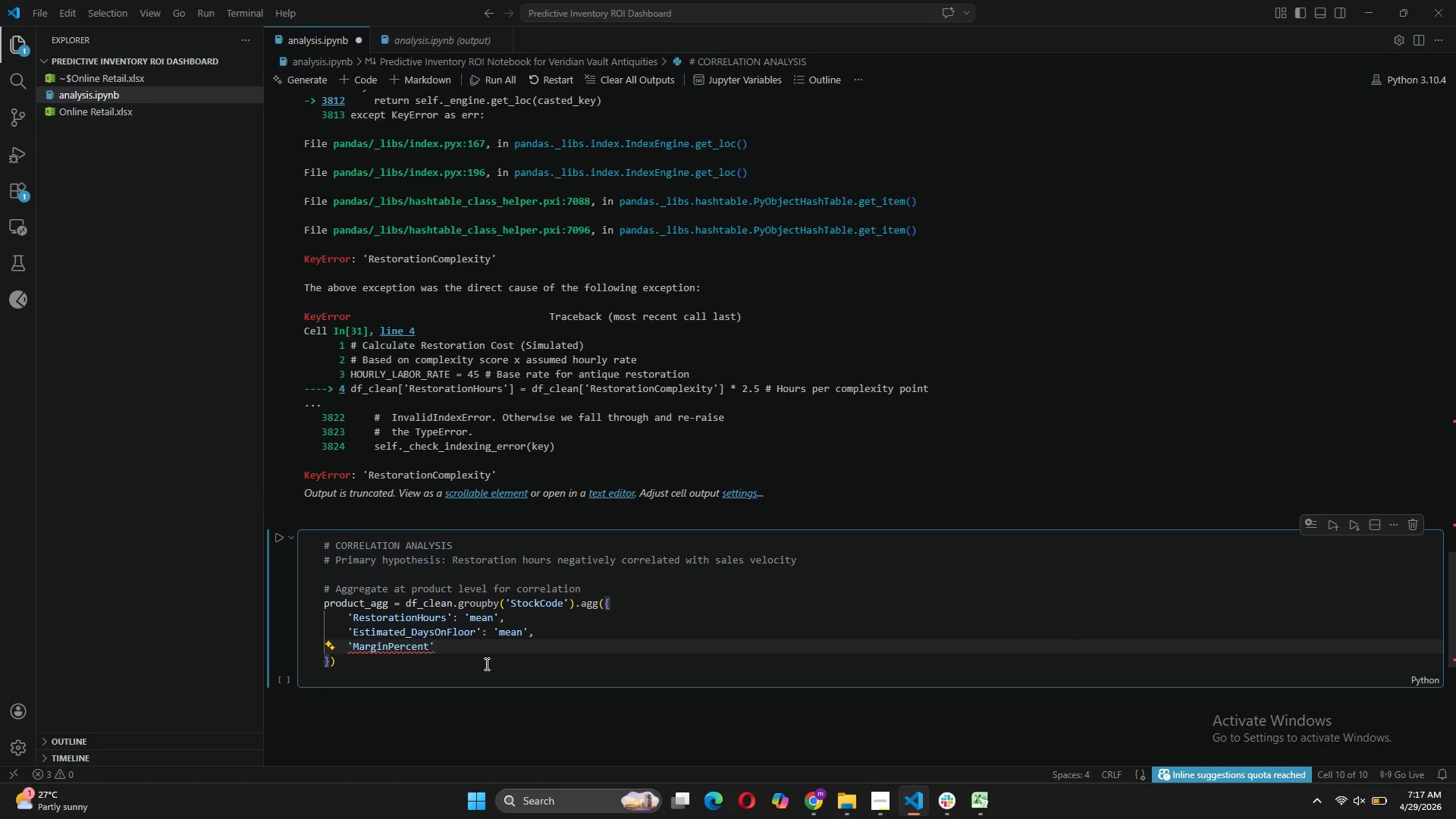 
type(: 'ma)
key(Backspace)
type(ean)
 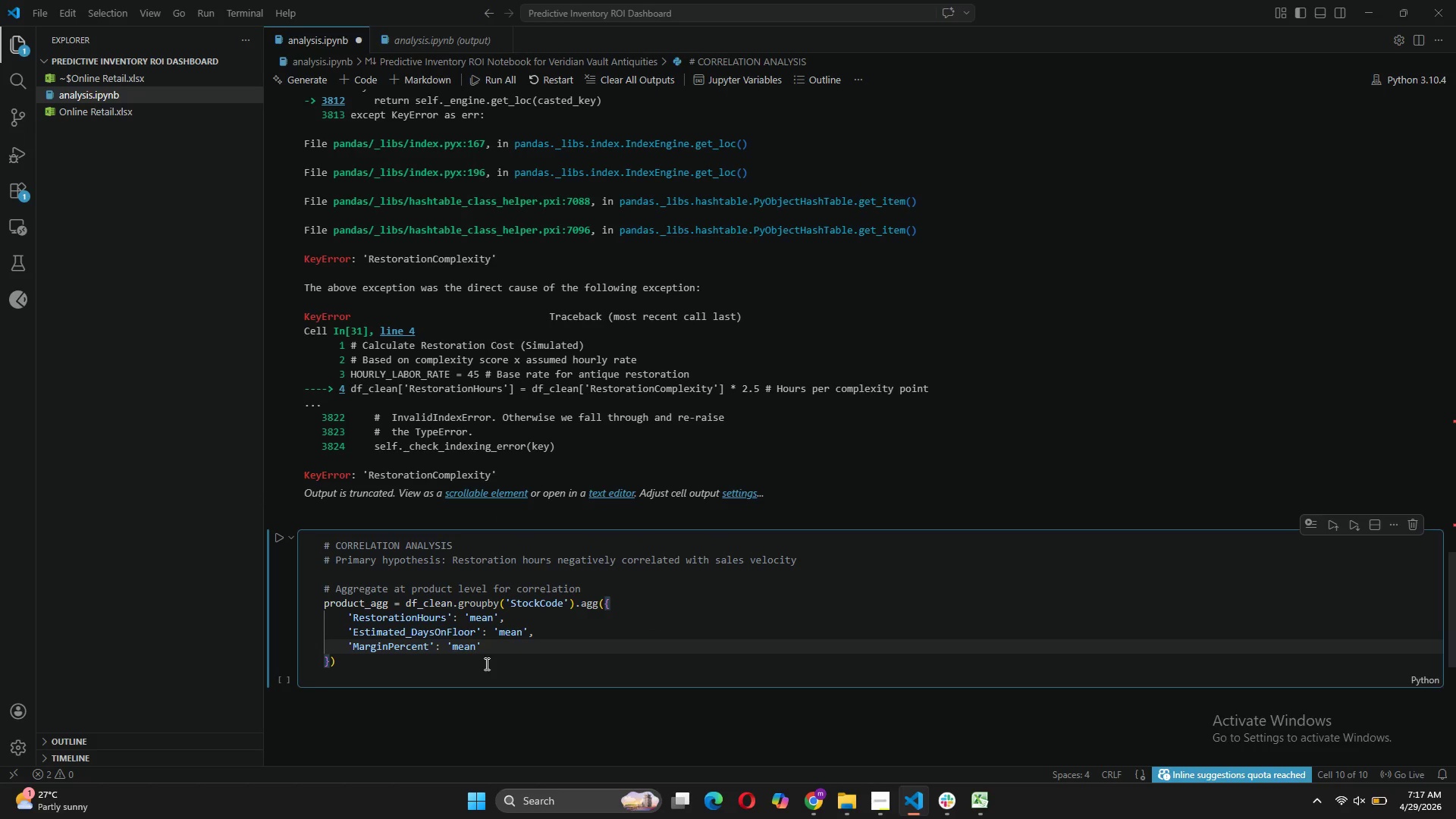 
key(ArrowRight)
 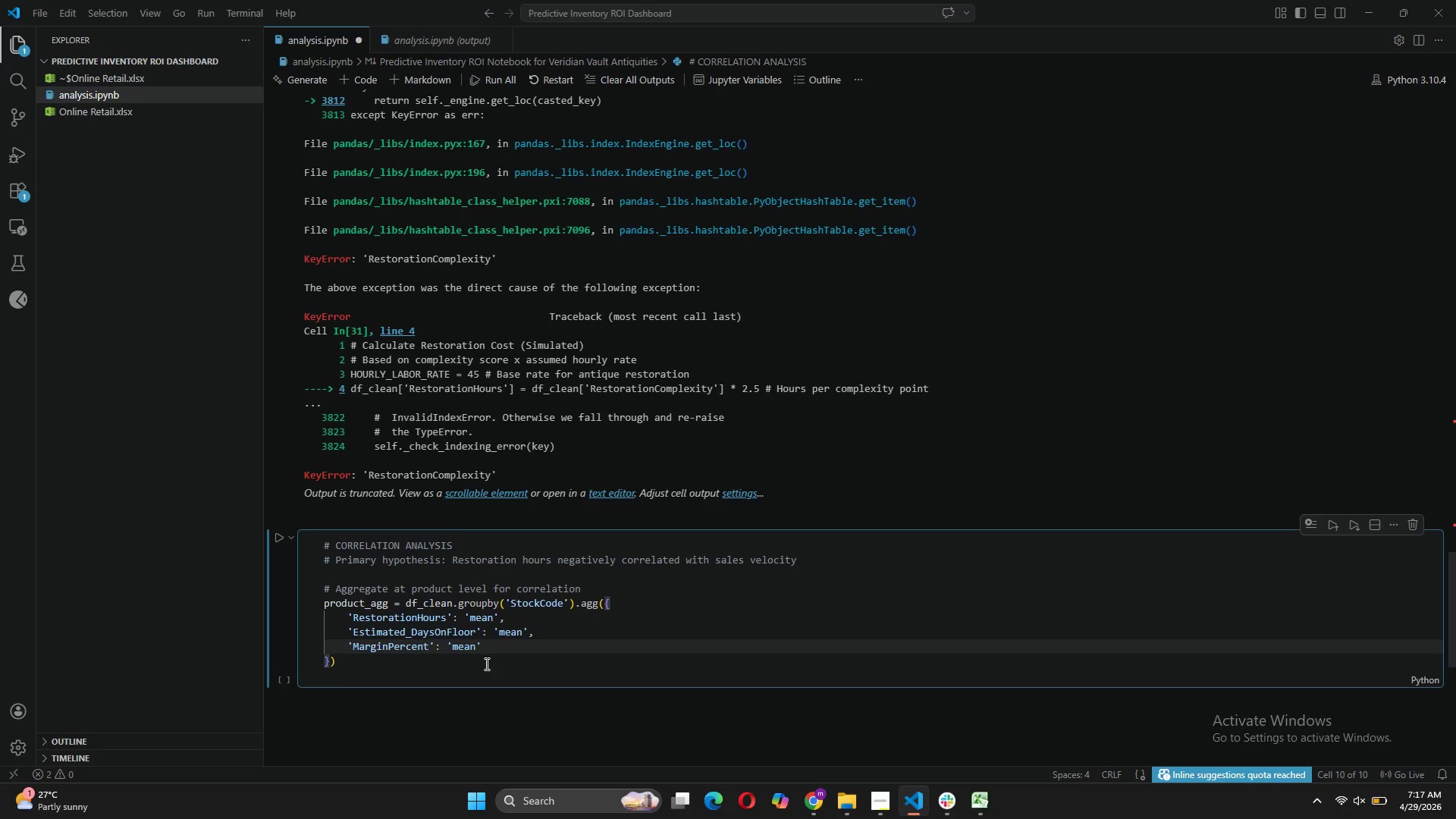 
key(Comma)
 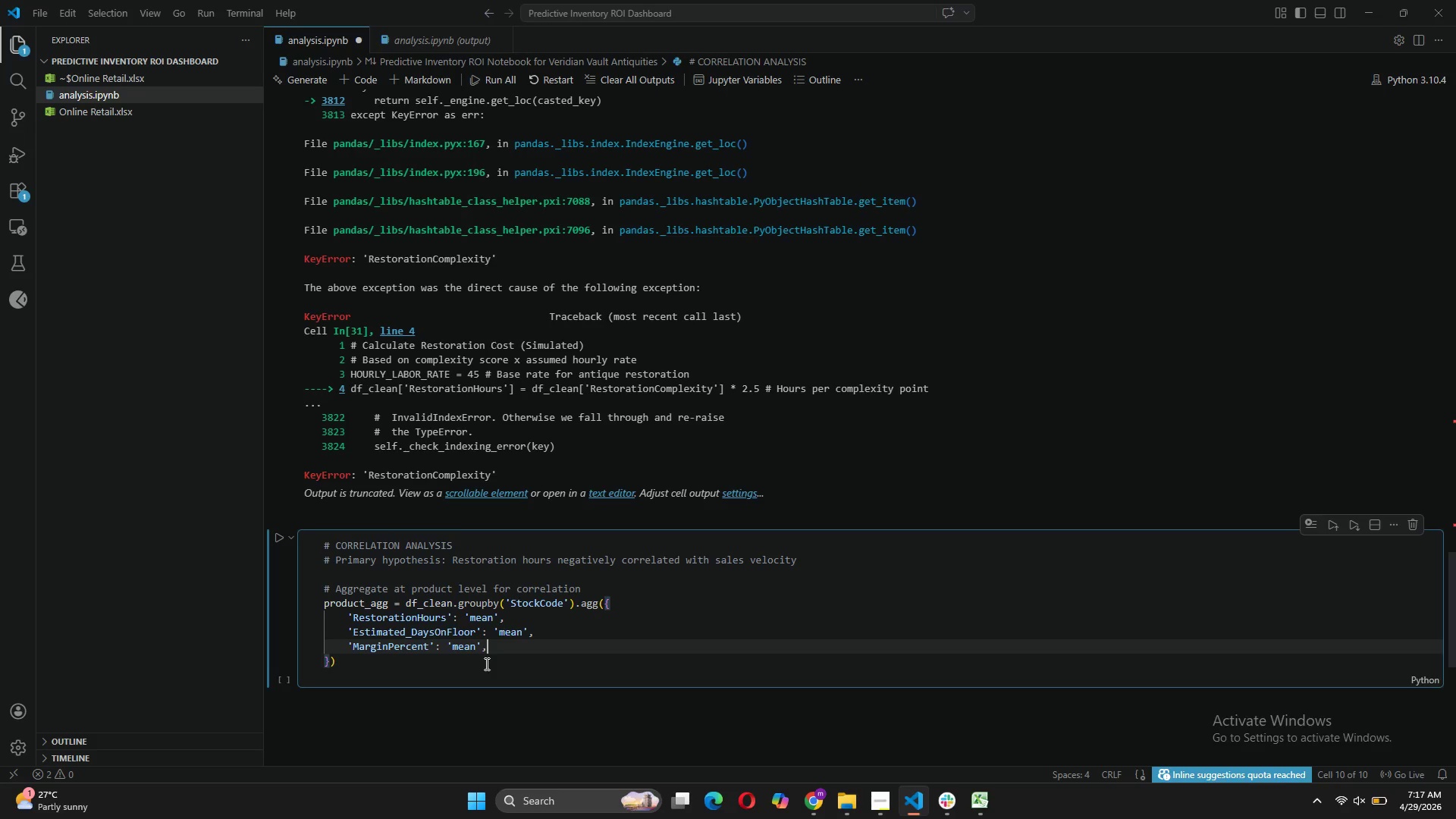 
key(Enter)
 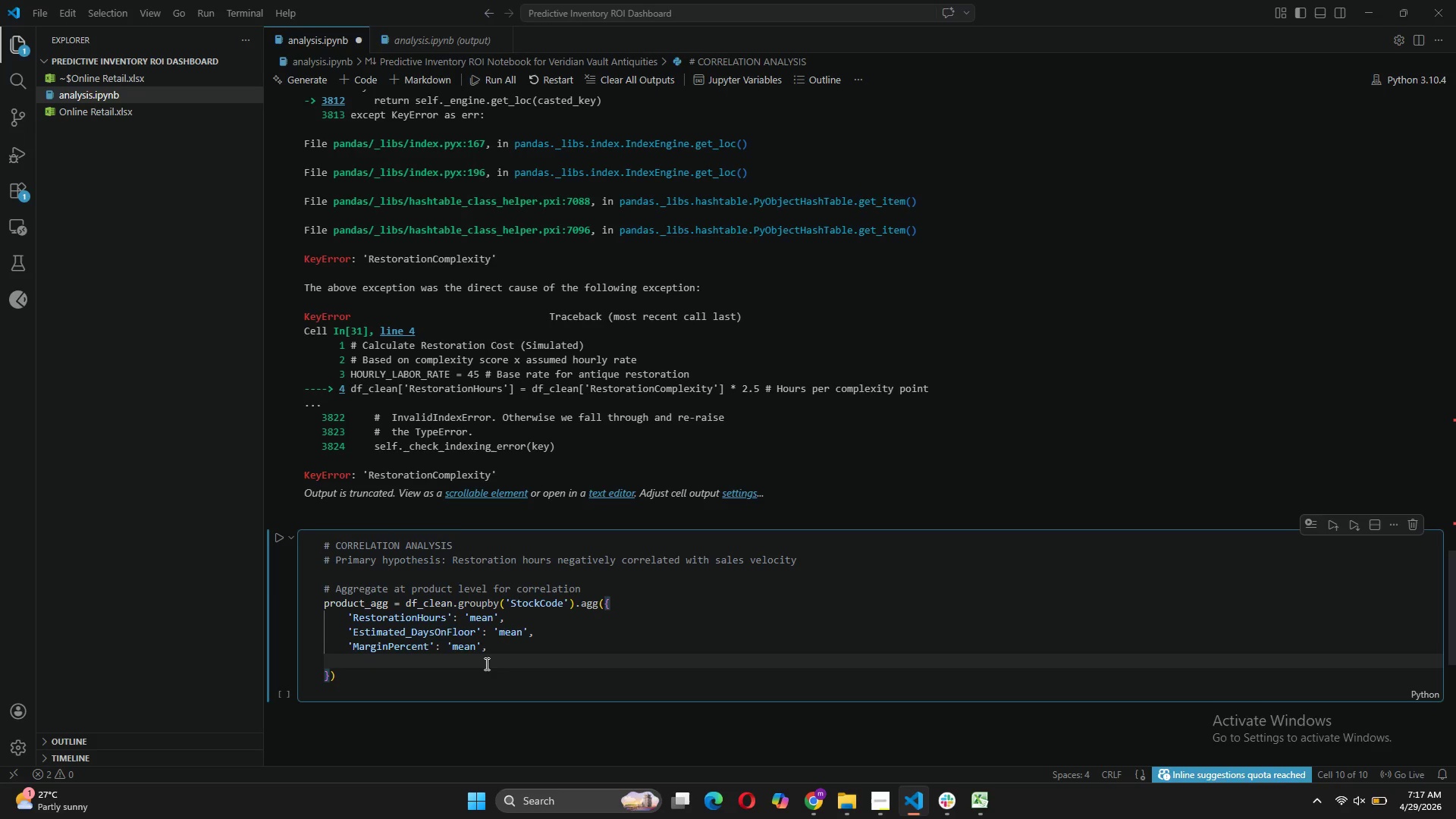 
type('TotalValue)
 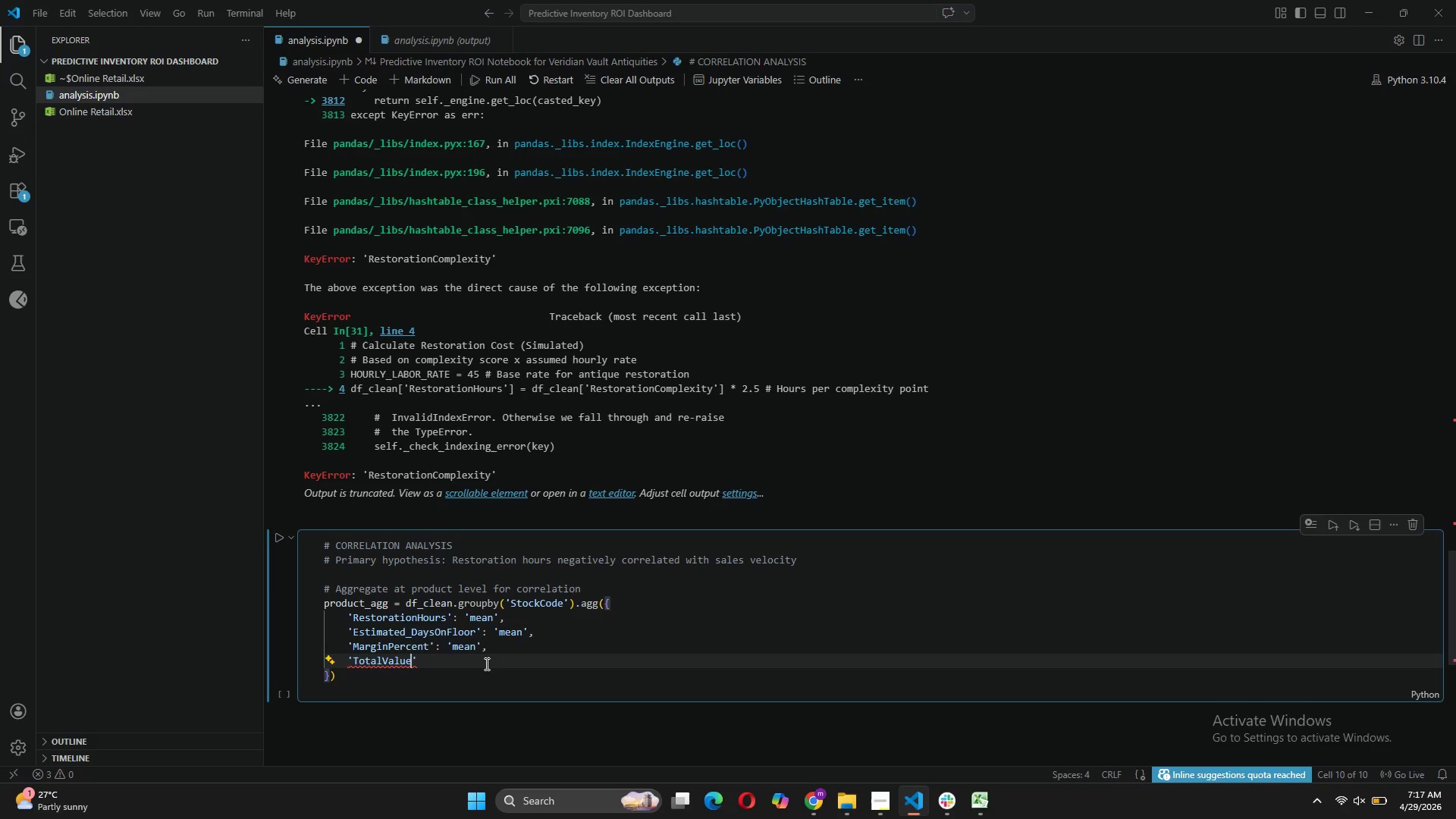 
key(ArrowRight)
 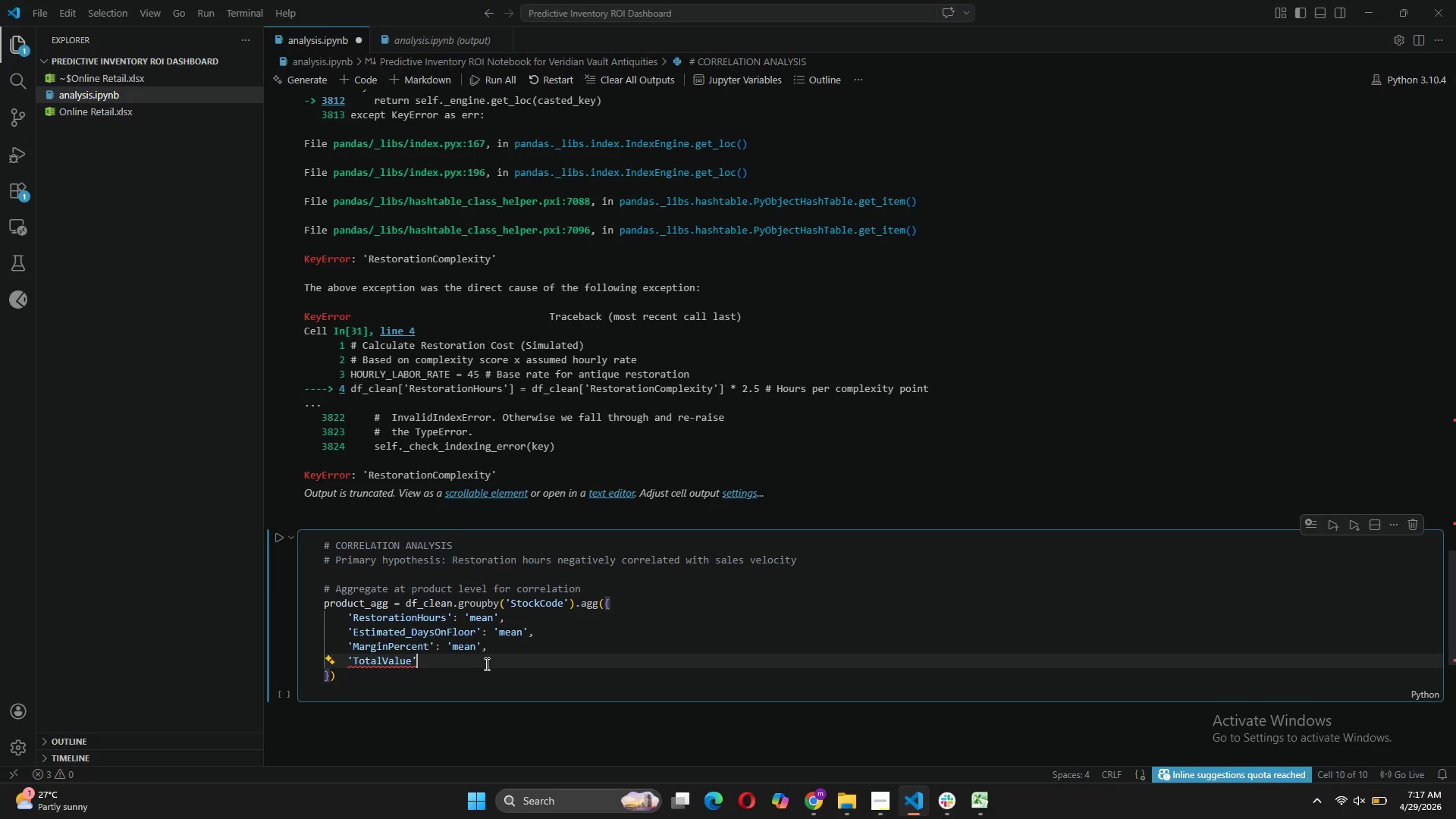 
type(: 'sum)
 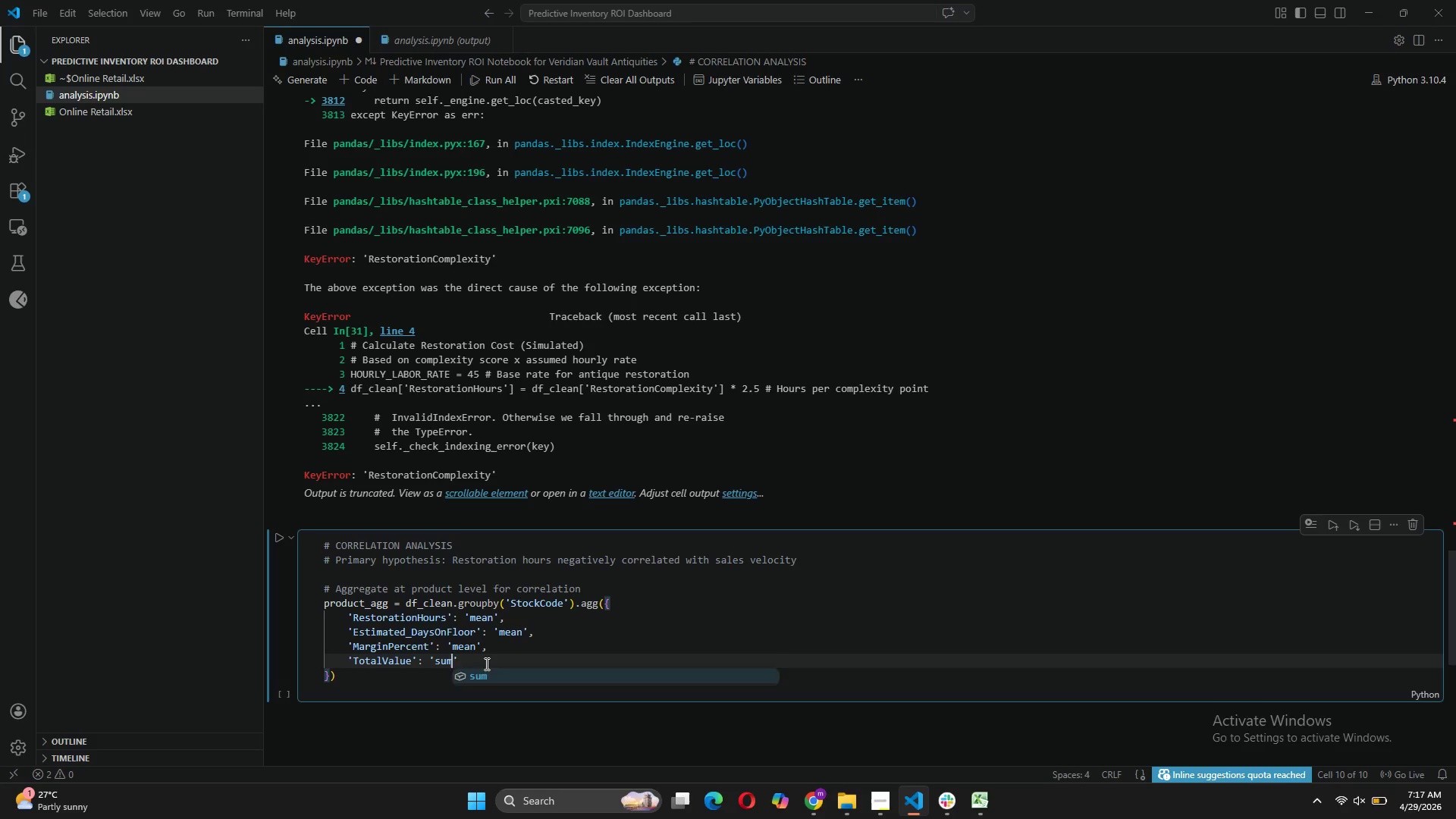 
key(ArrowRight)
 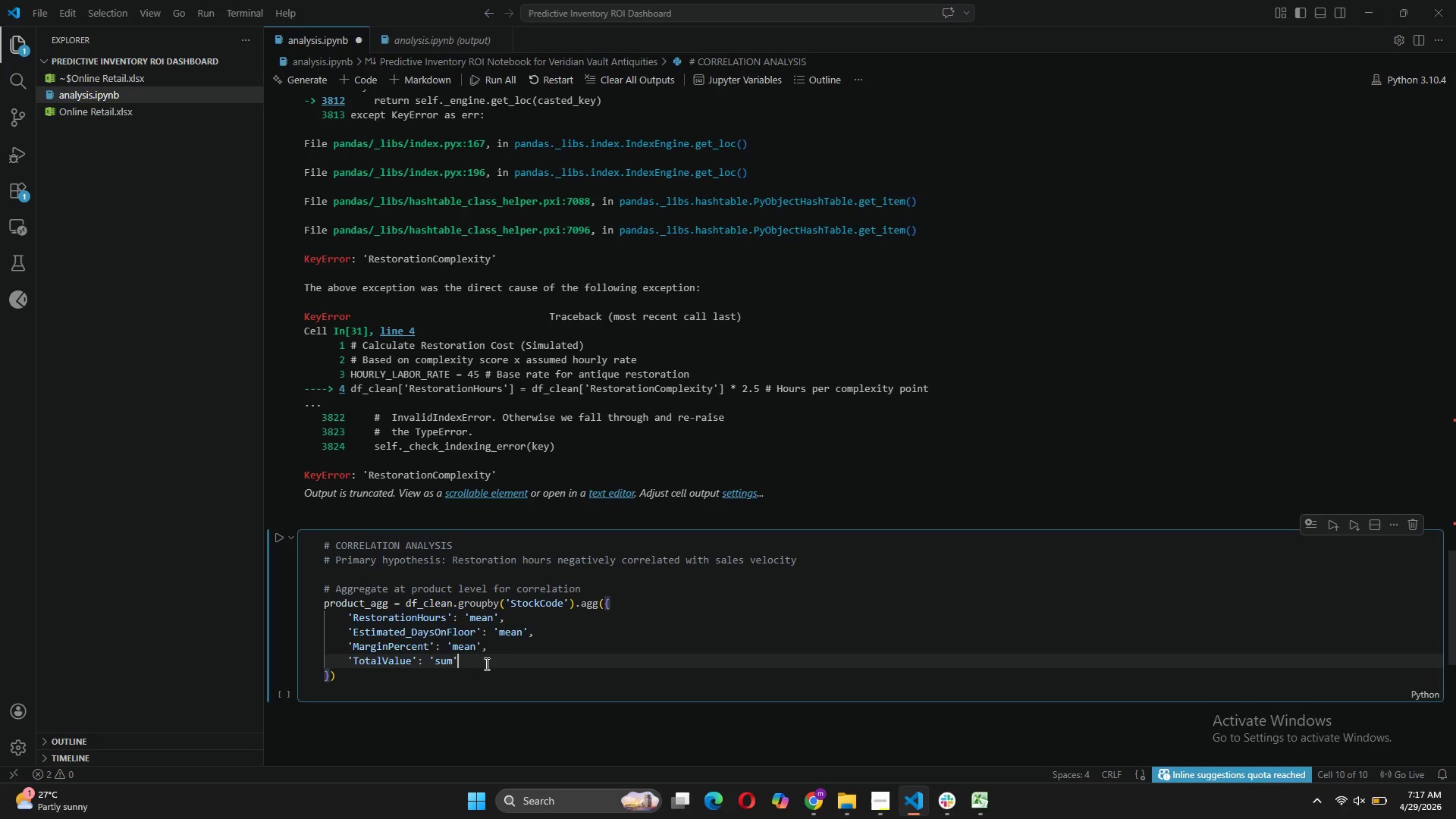 
key(Enter)
 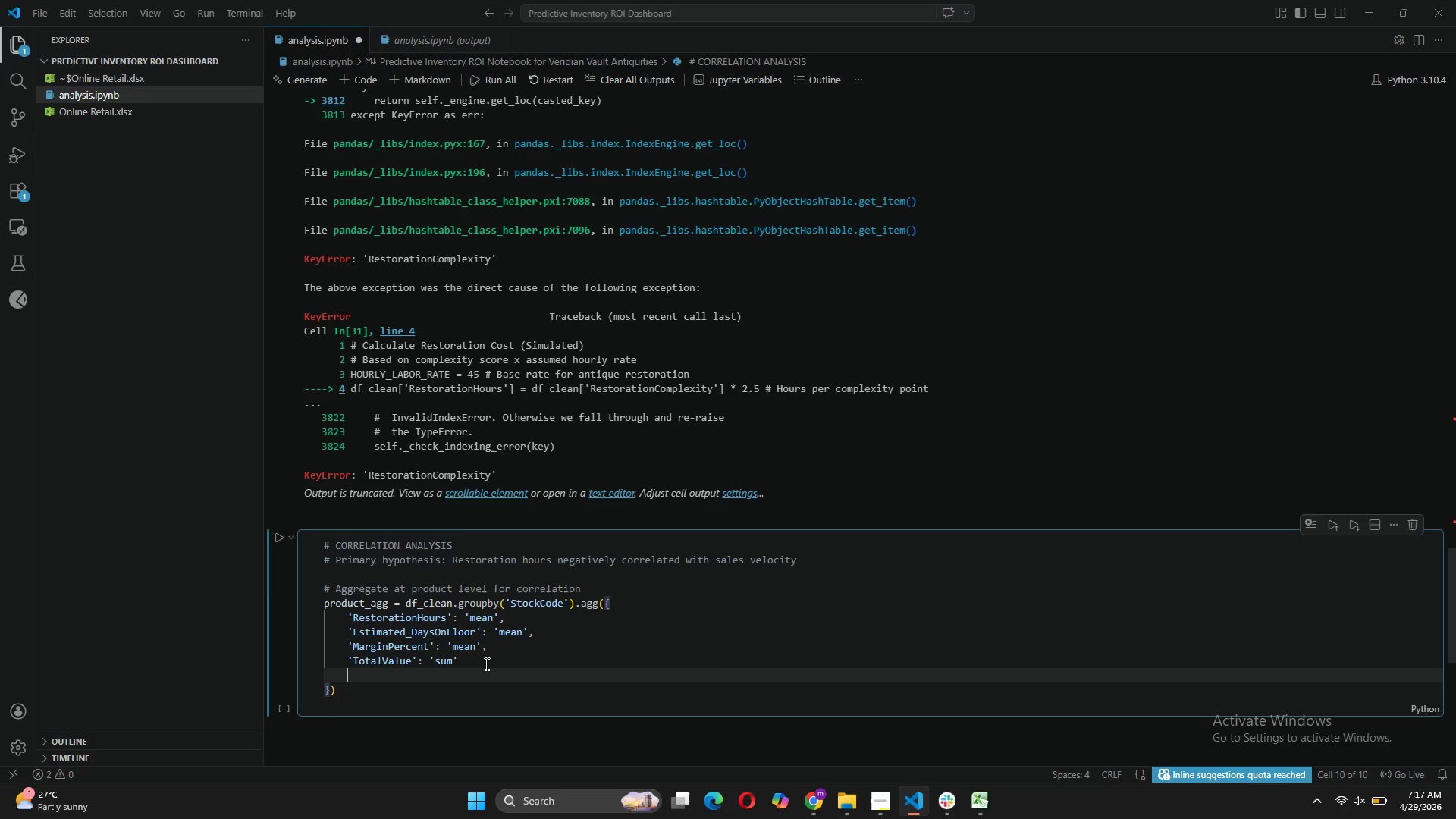 
type('Quantity)
 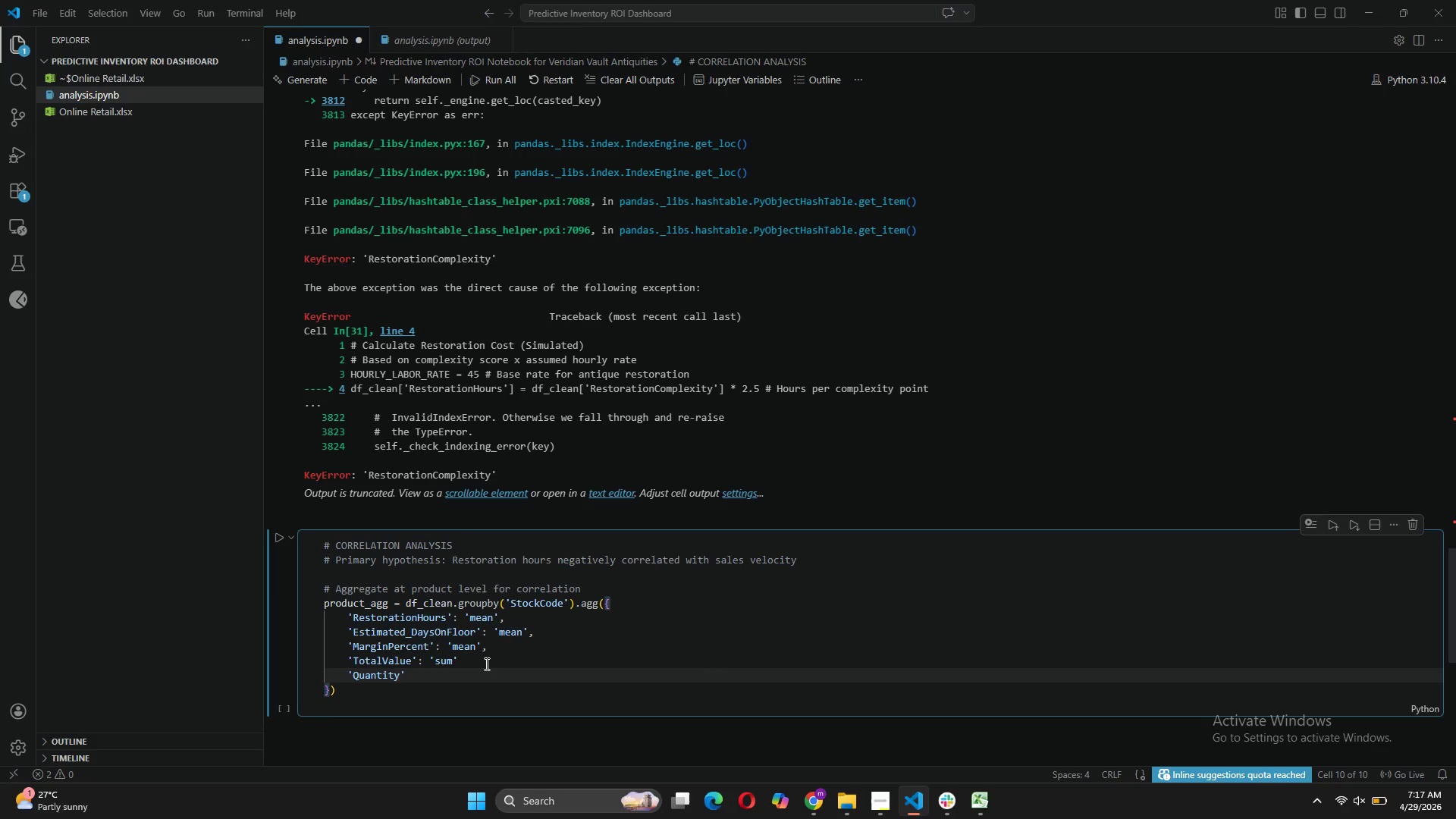 
key(ArrowRight)
 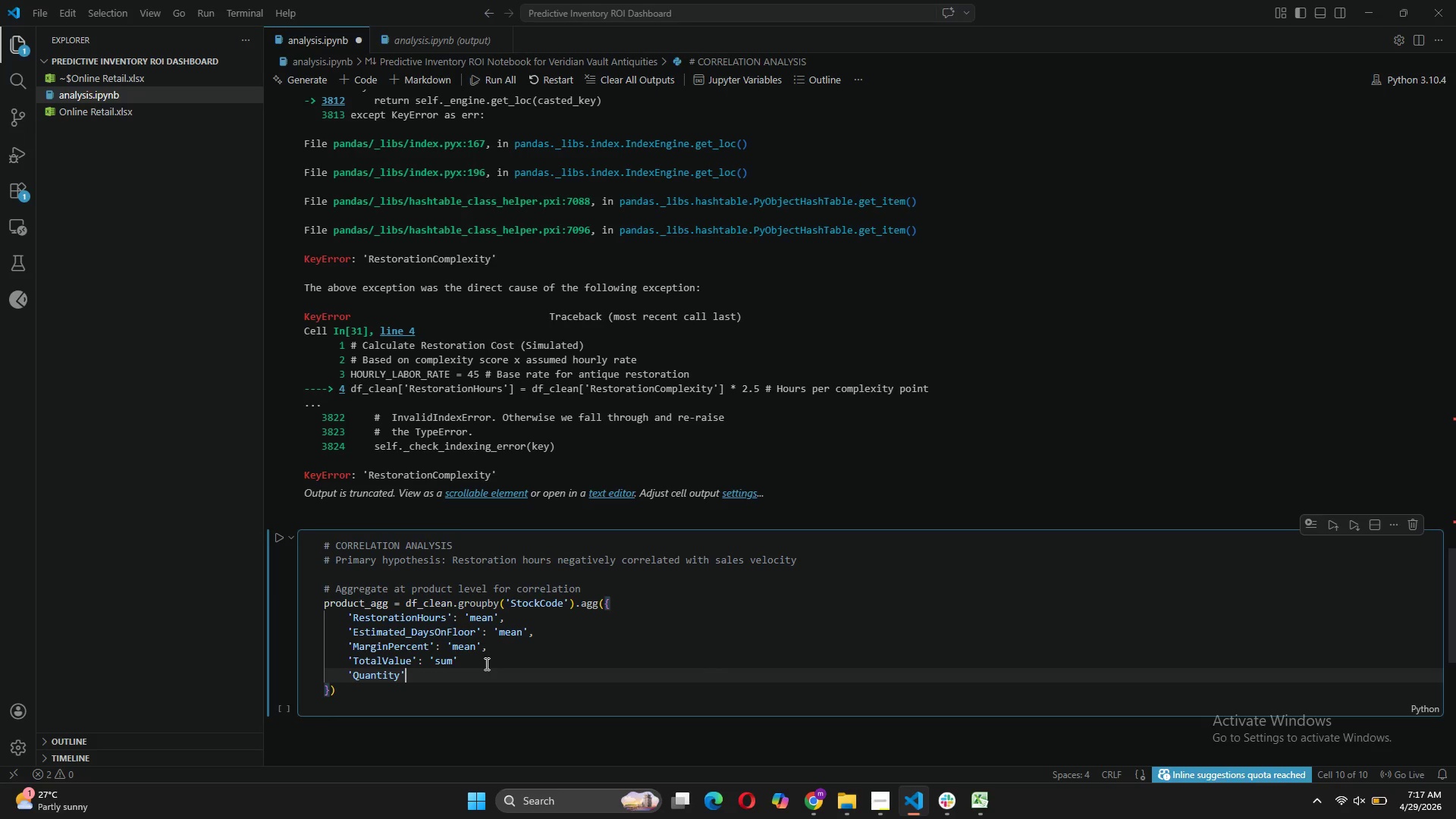 
type(: 'sum)
 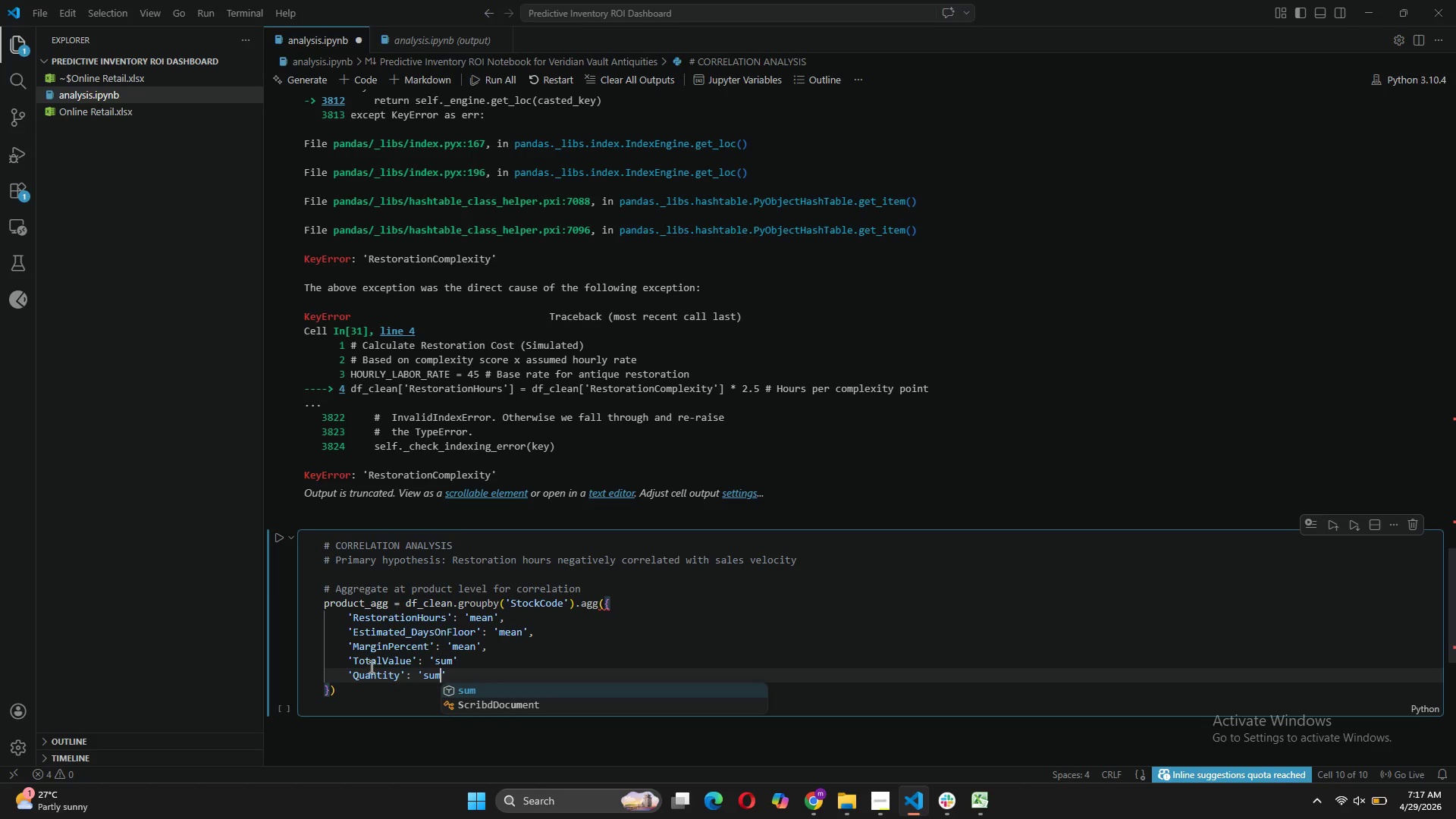 
left_click([364, 692])
 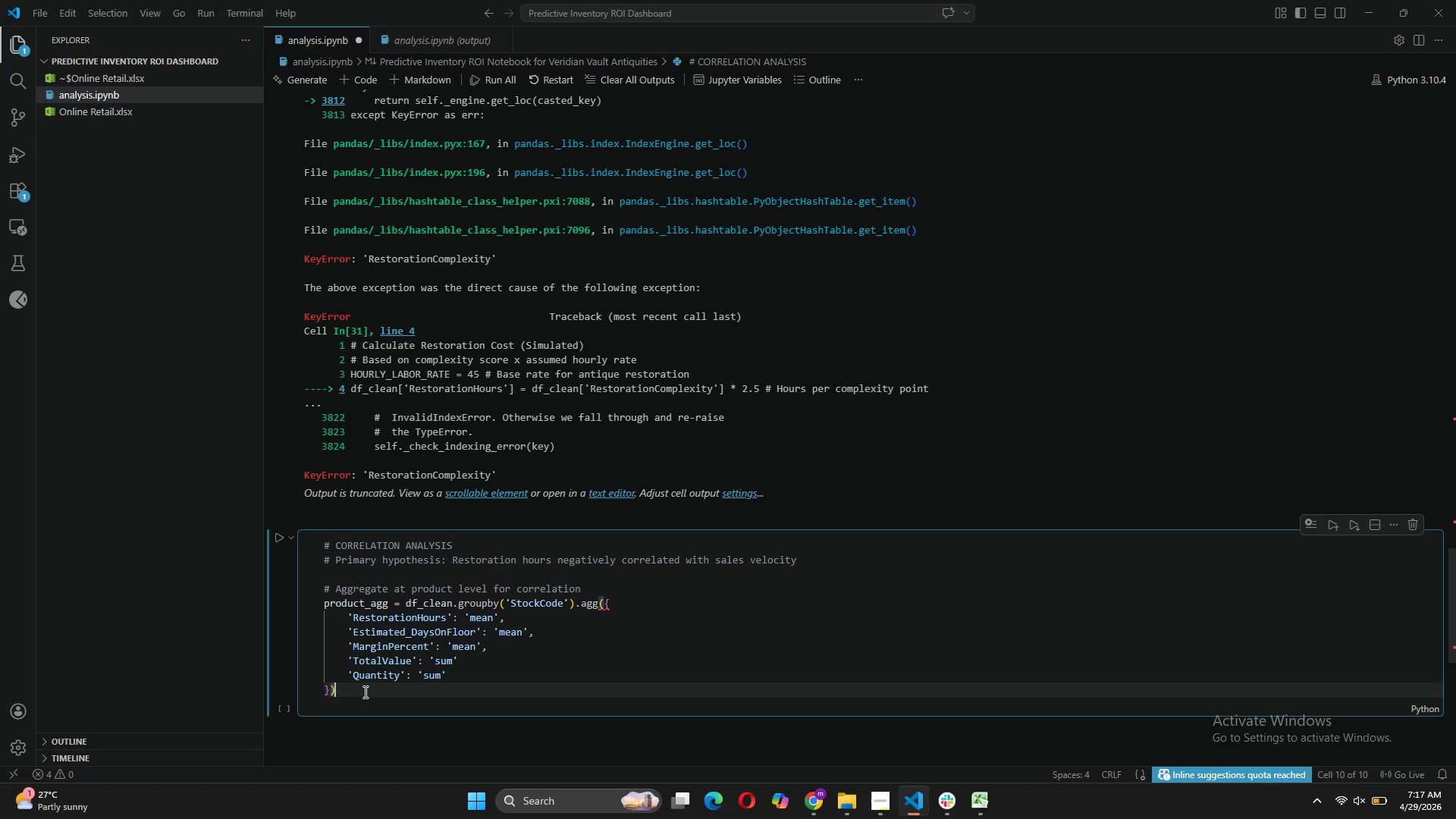 
type(.reset_index())
 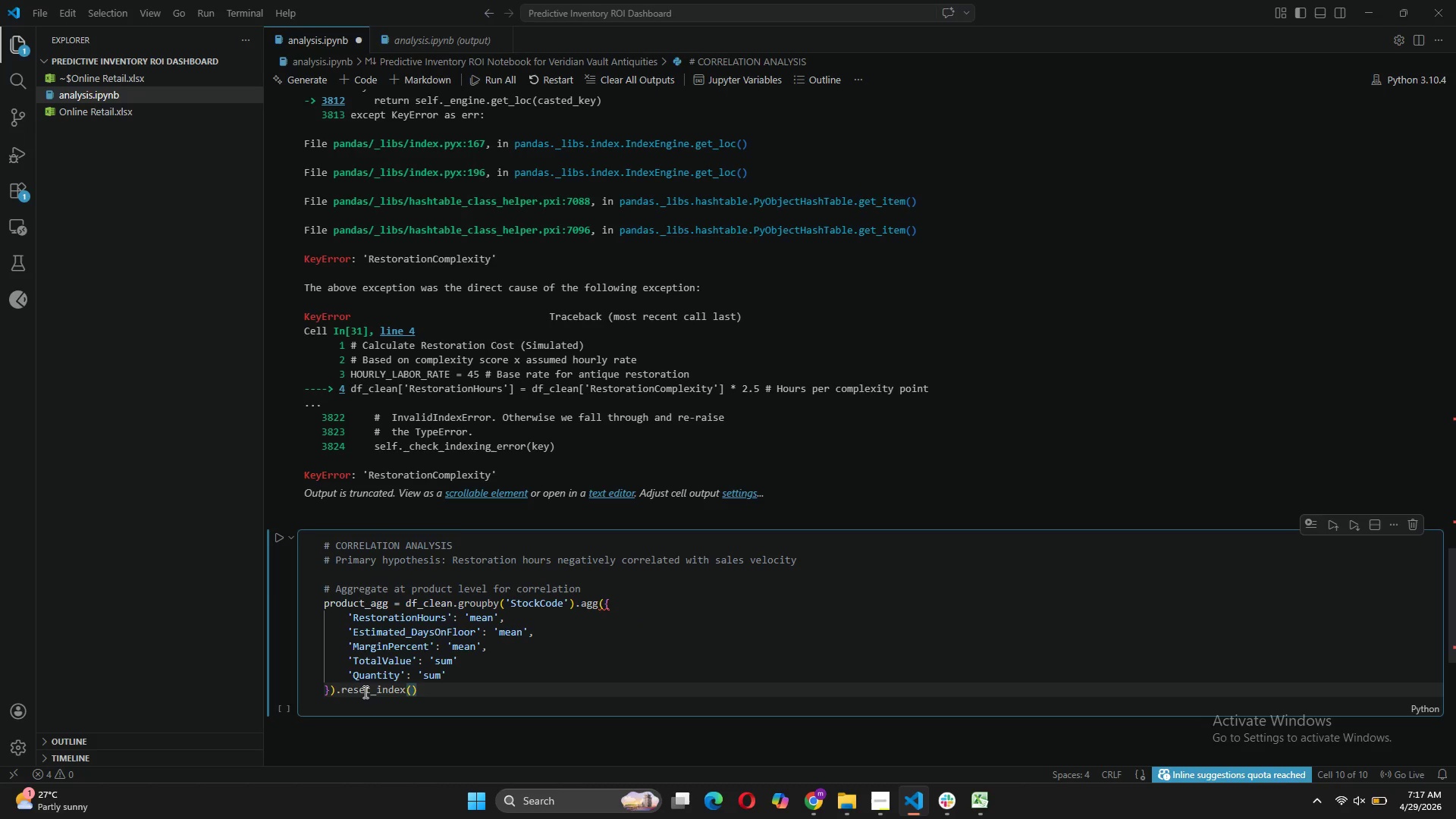 
key(Enter)
 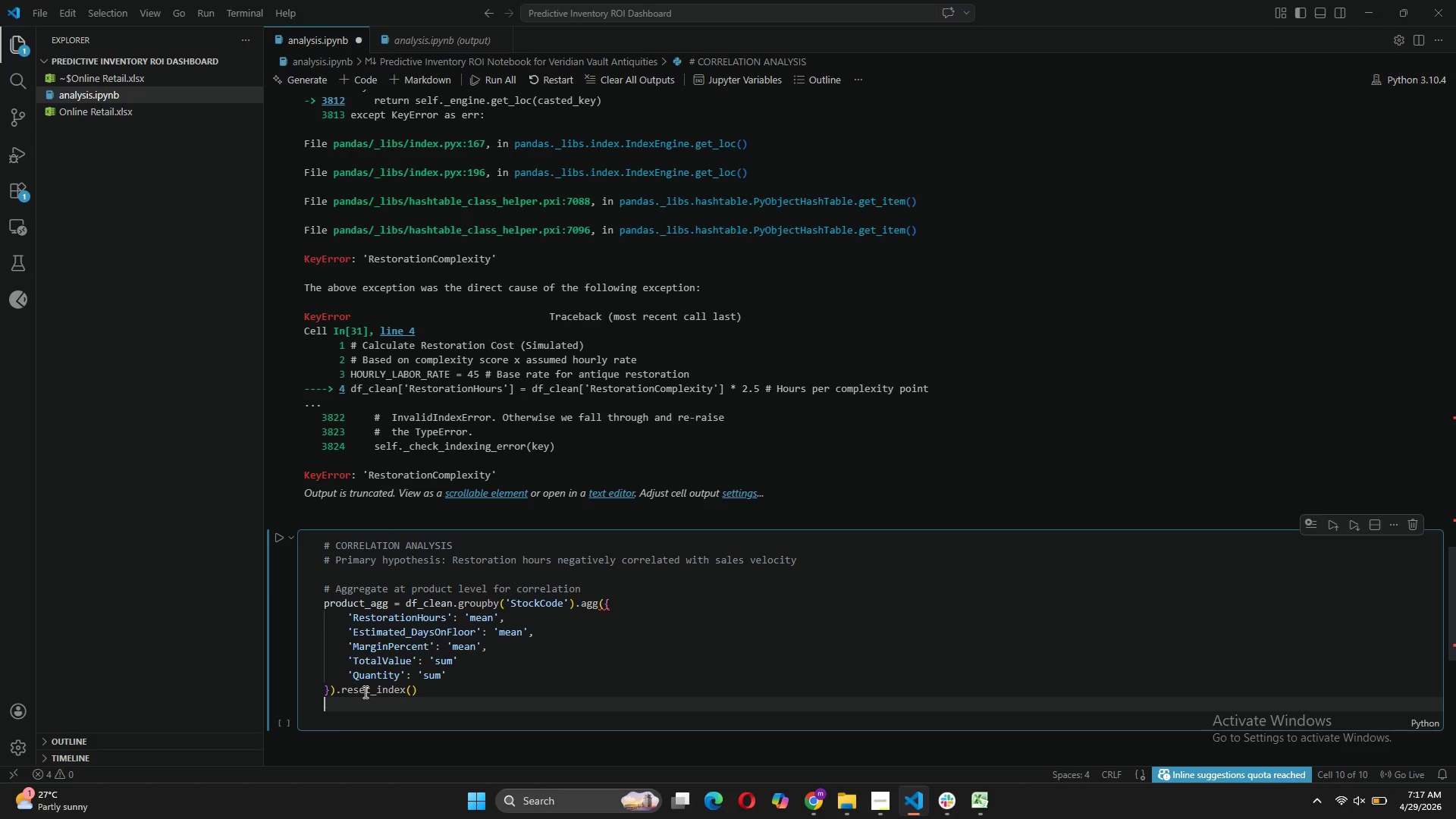 
key(Enter)
 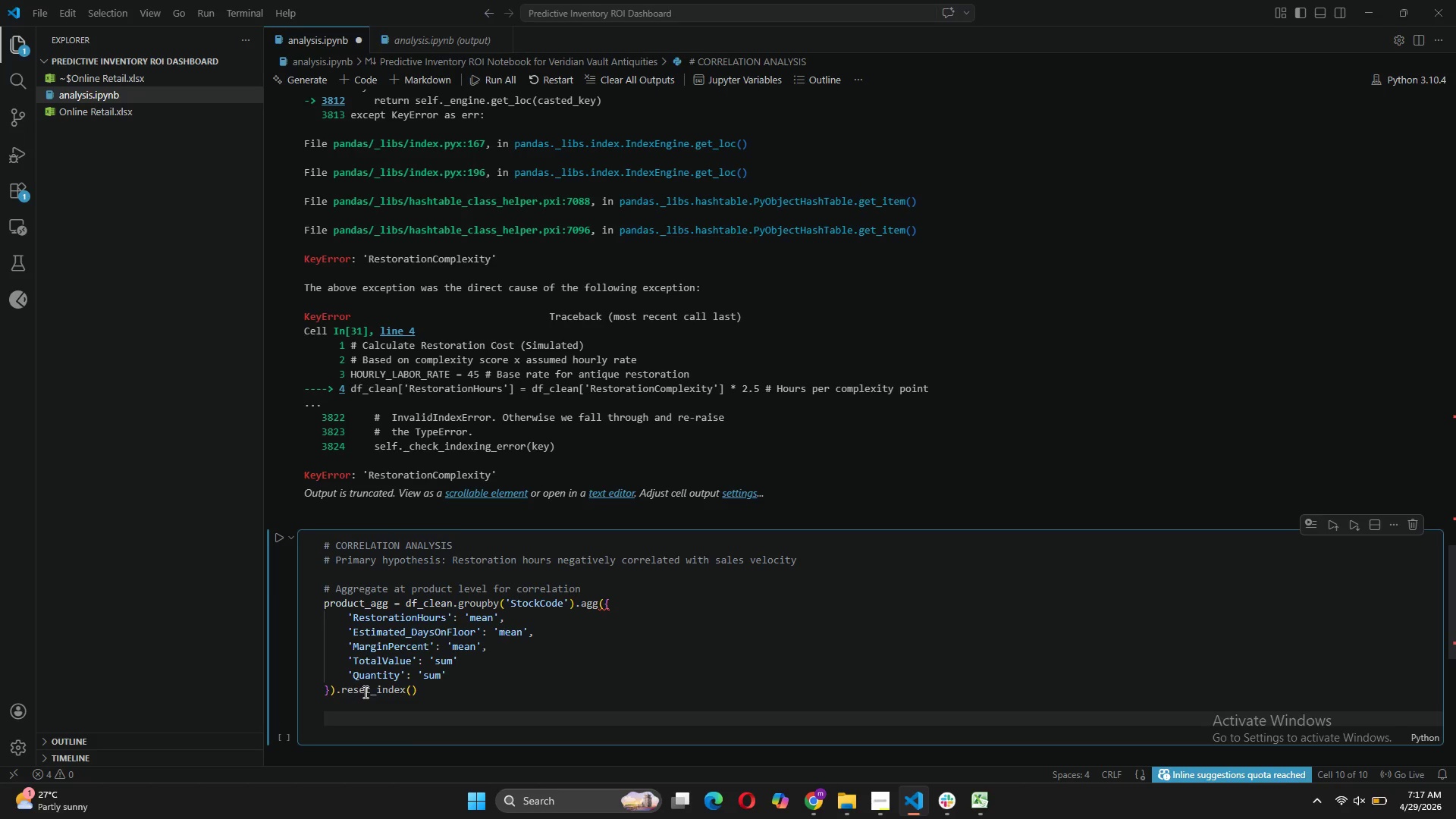 
scroll: coordinate [531, 253], scroll_direction: up, amount: 50.0
 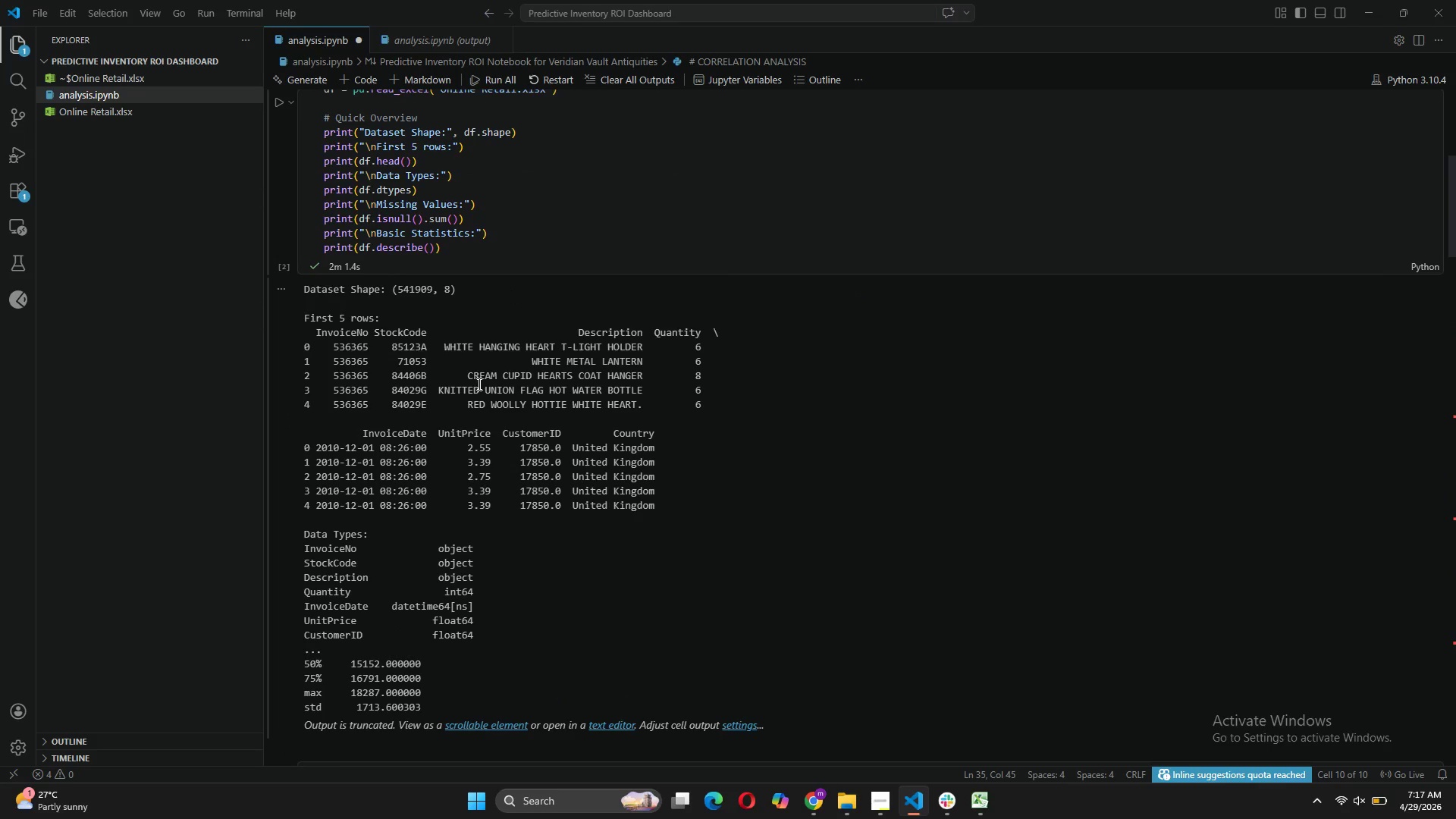 
scroll: coordinate [478, 384], scroll_direction: down, amount: 11.0
 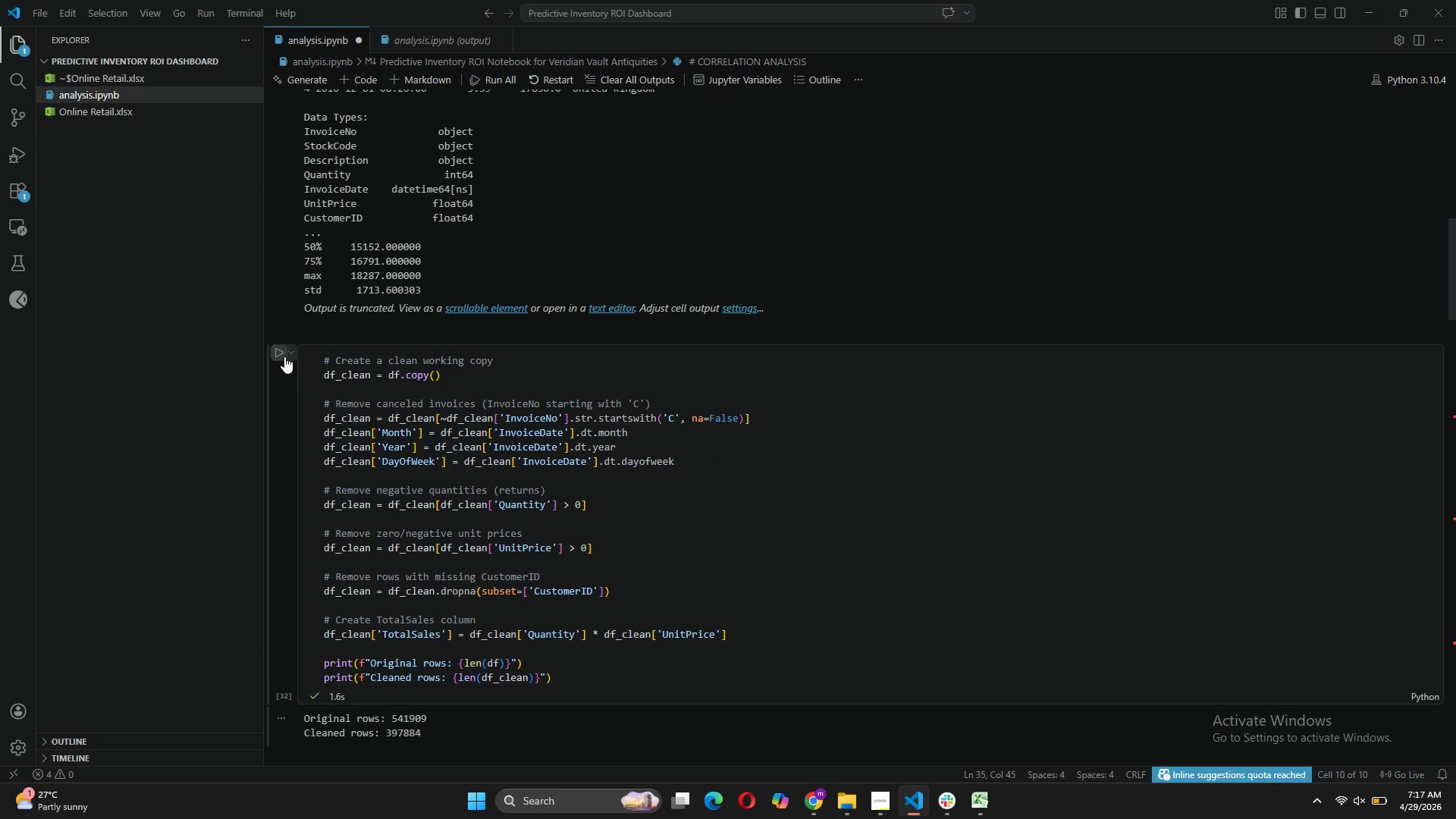 
left_click([284, 356])
 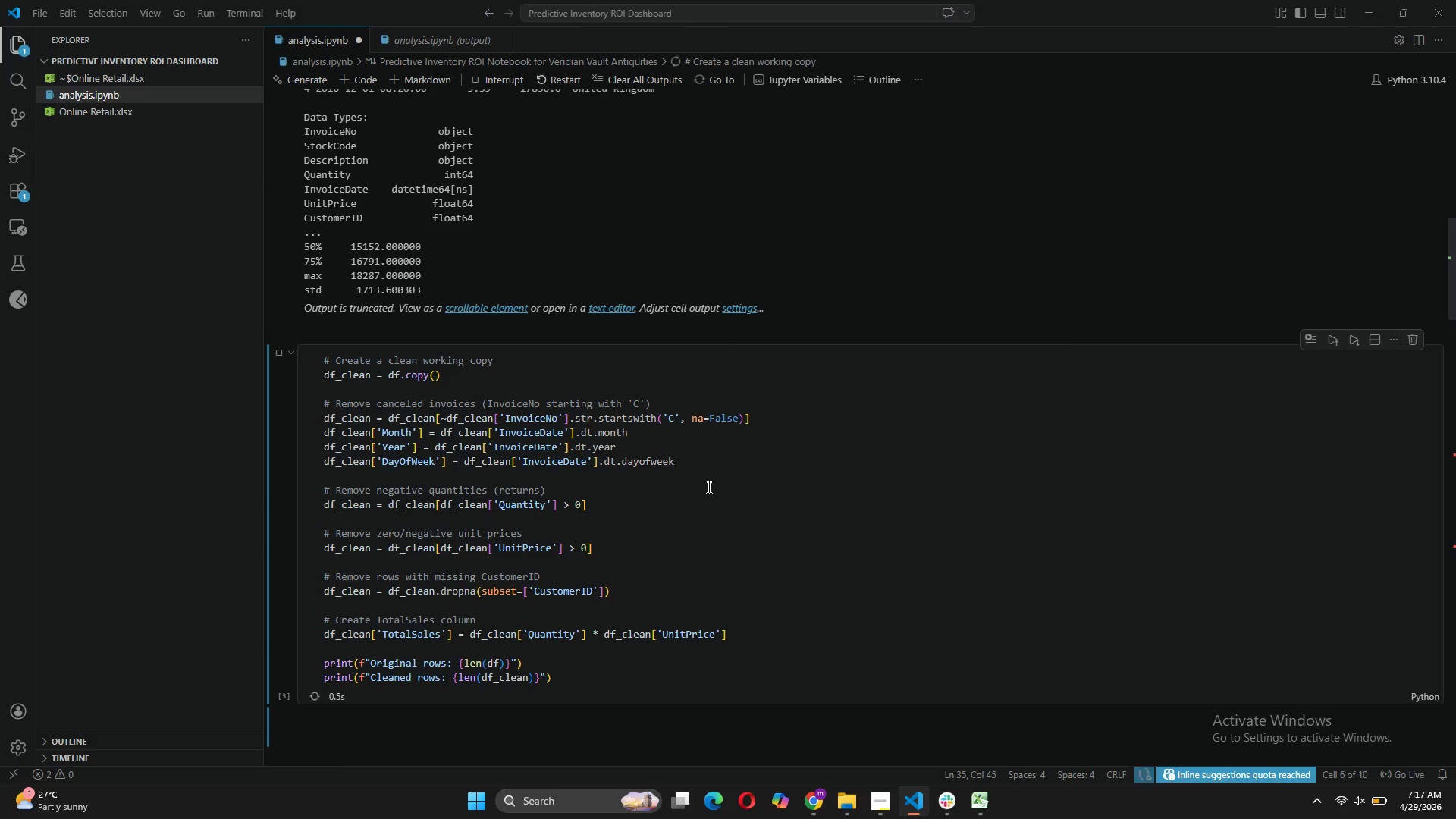 
scroll: coordinate [708, 487], scroll_direction: down, amount: 6.0
 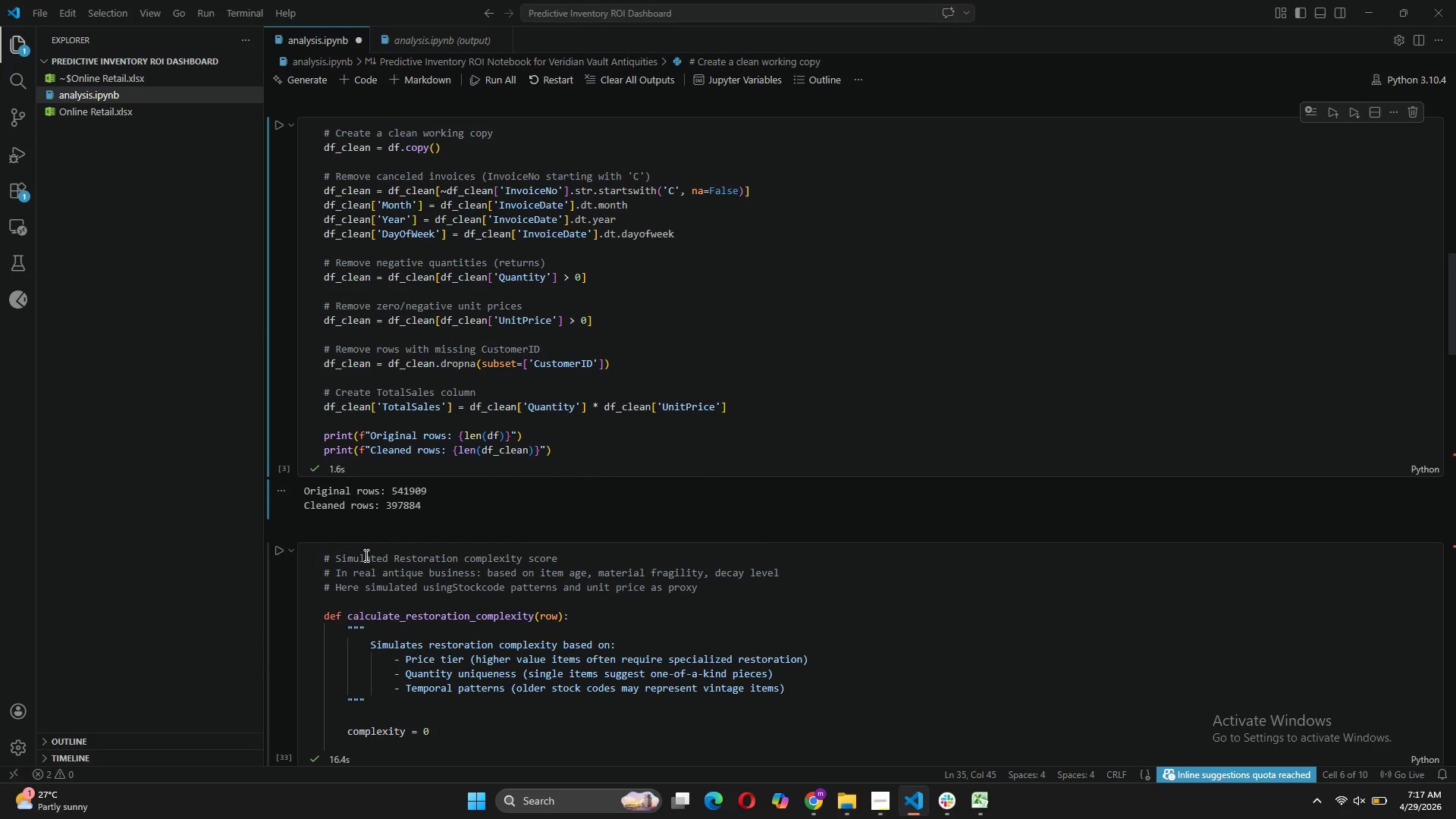 
left_click([278, 548])
 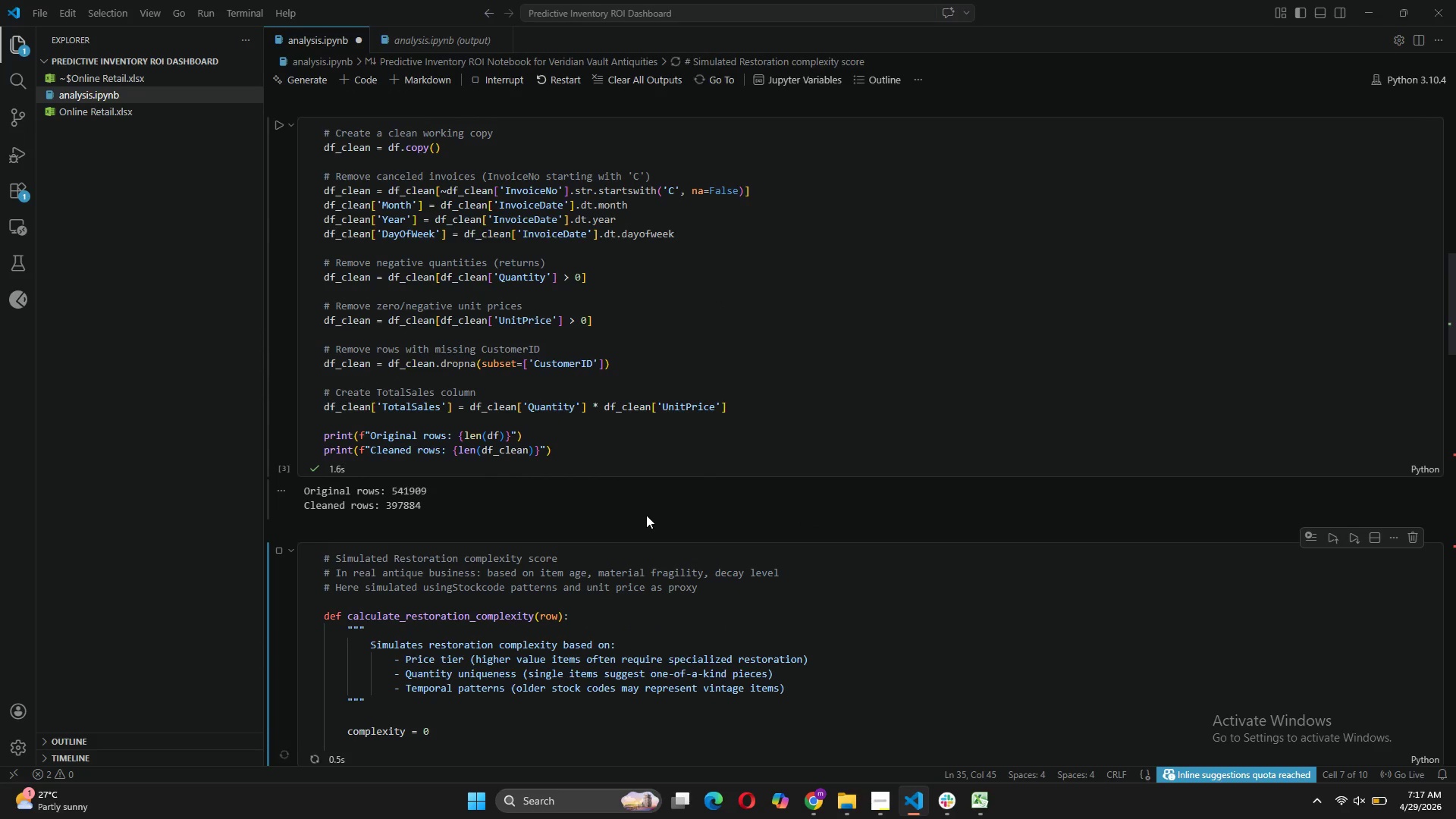 
scroll: coordinate [656, 508], scroll_direction: down, amount: 12.0
 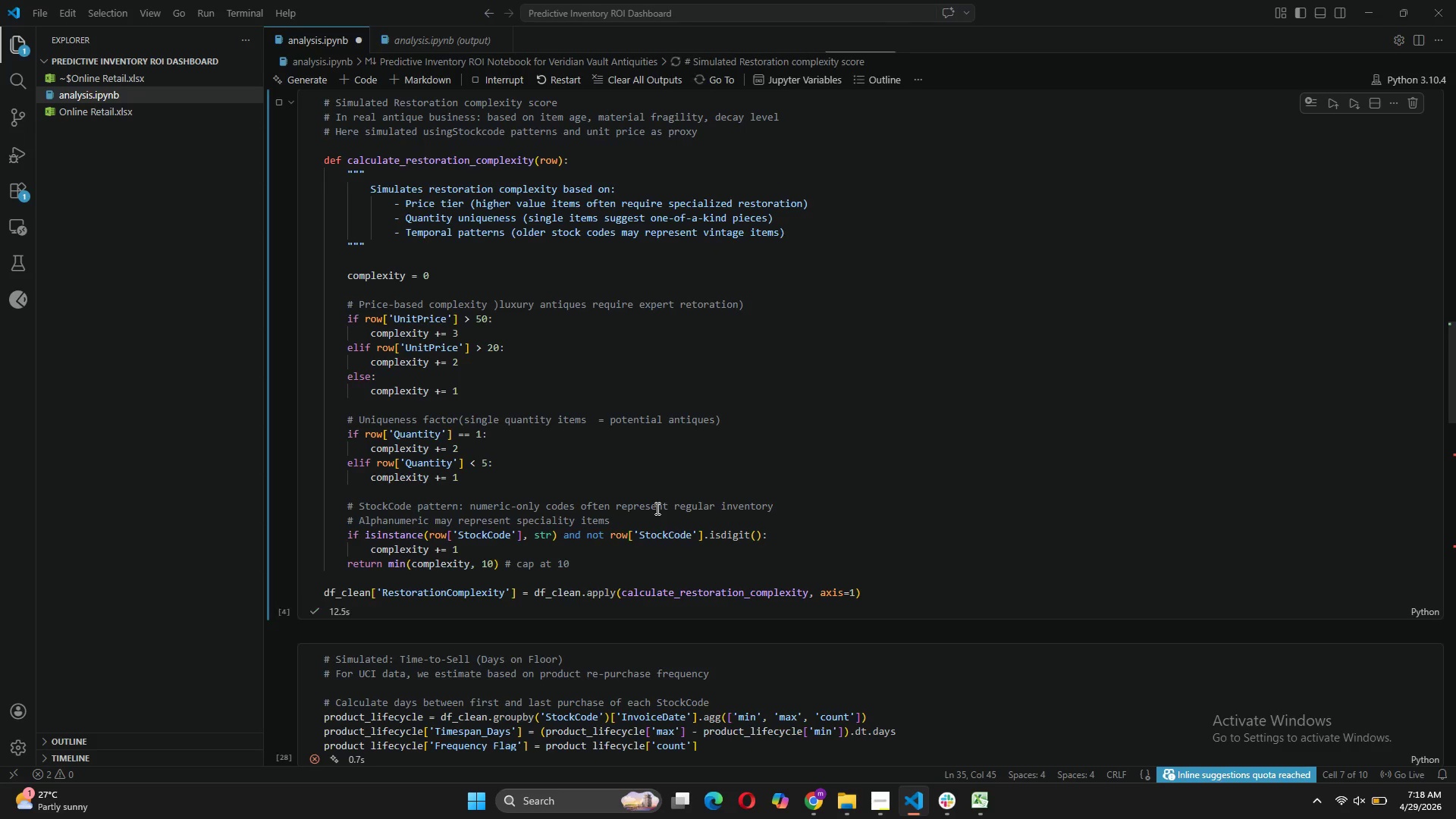 
wait(14.66)
 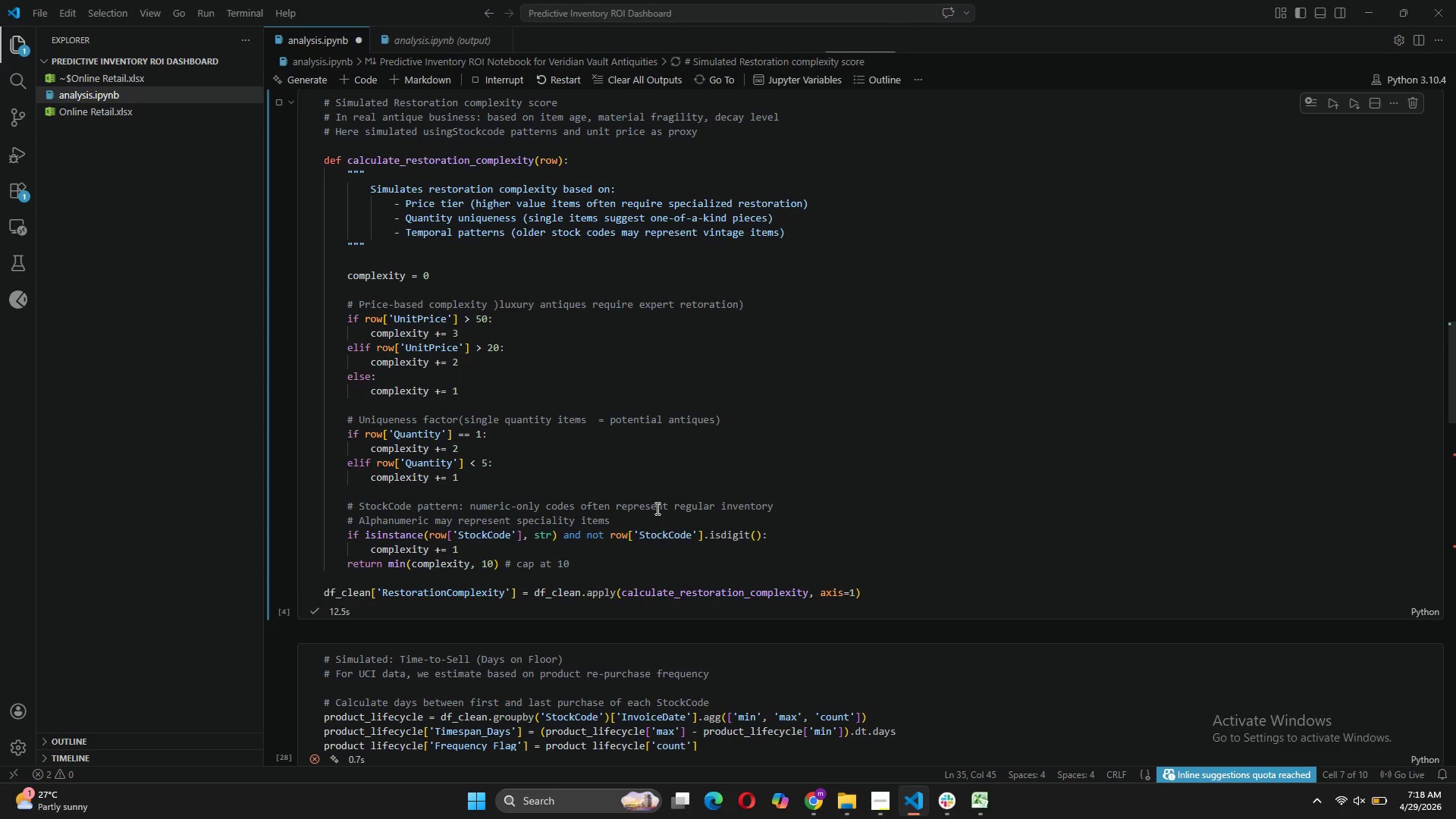 
scroll: coordinate [403, 585], scroll_direction: down, amount: 4.0
 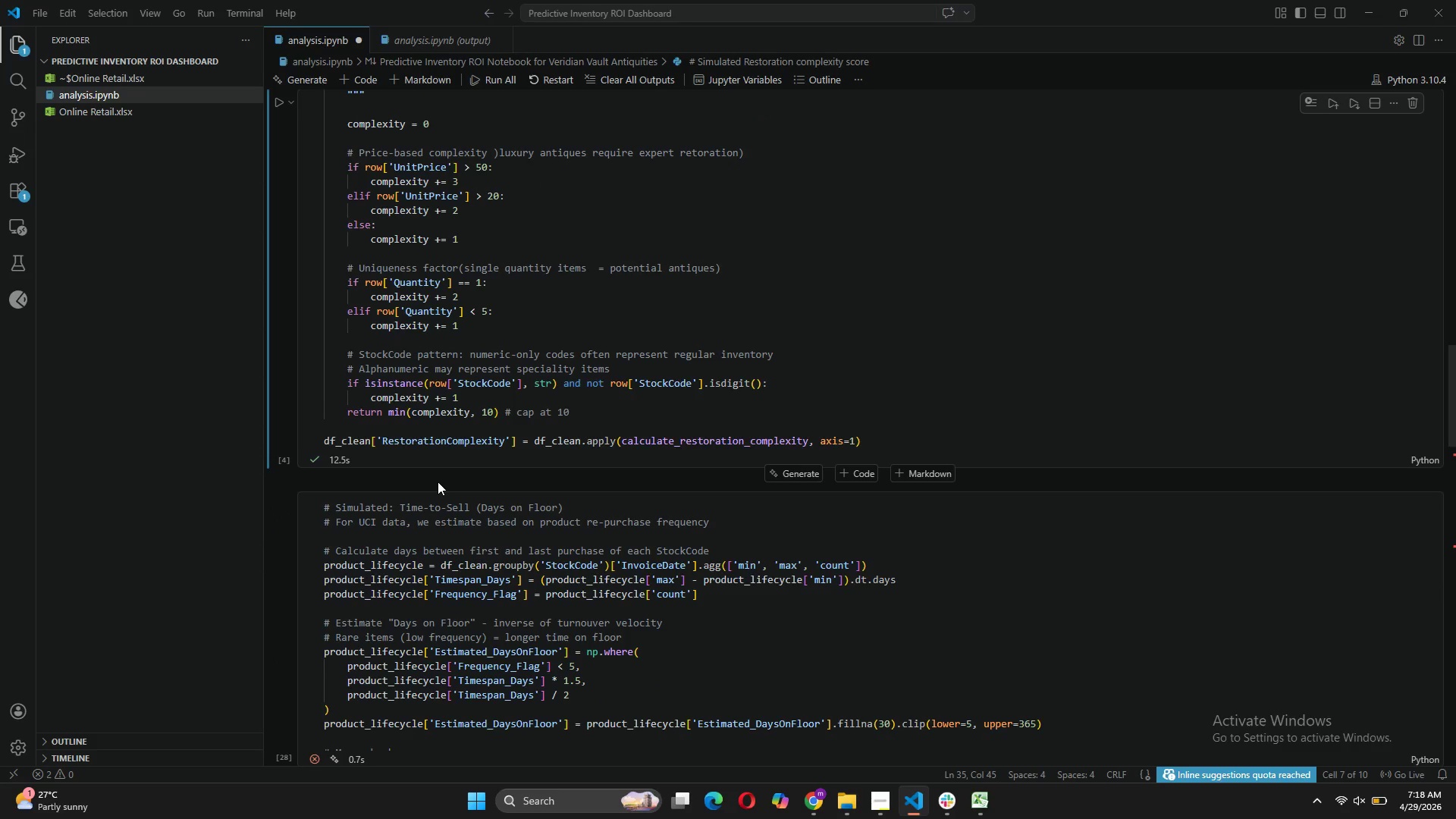 
wait(11.58)
 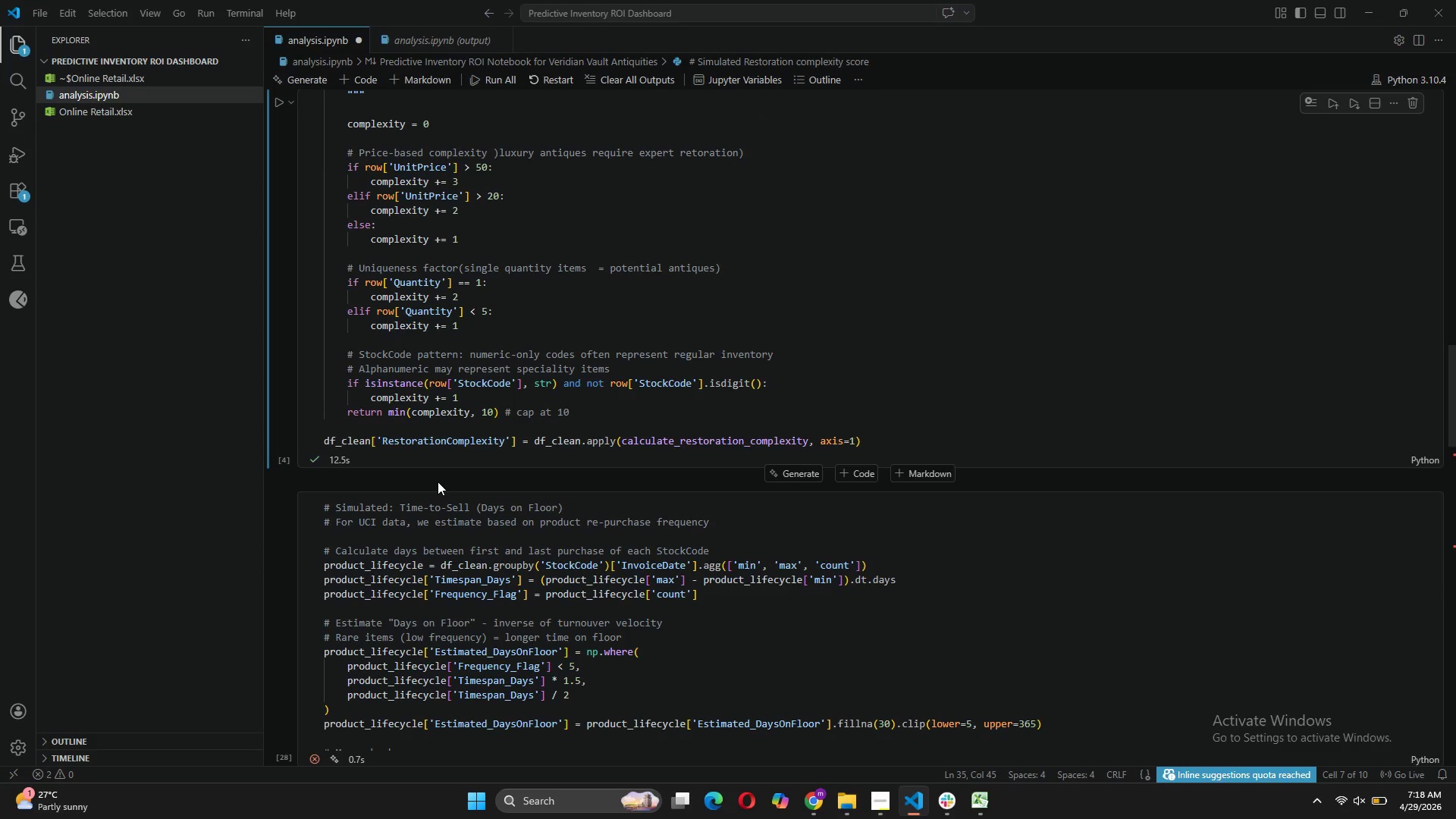 
scroll: coordinate [468, 337], scroll_direction: up, amount: 3.0
 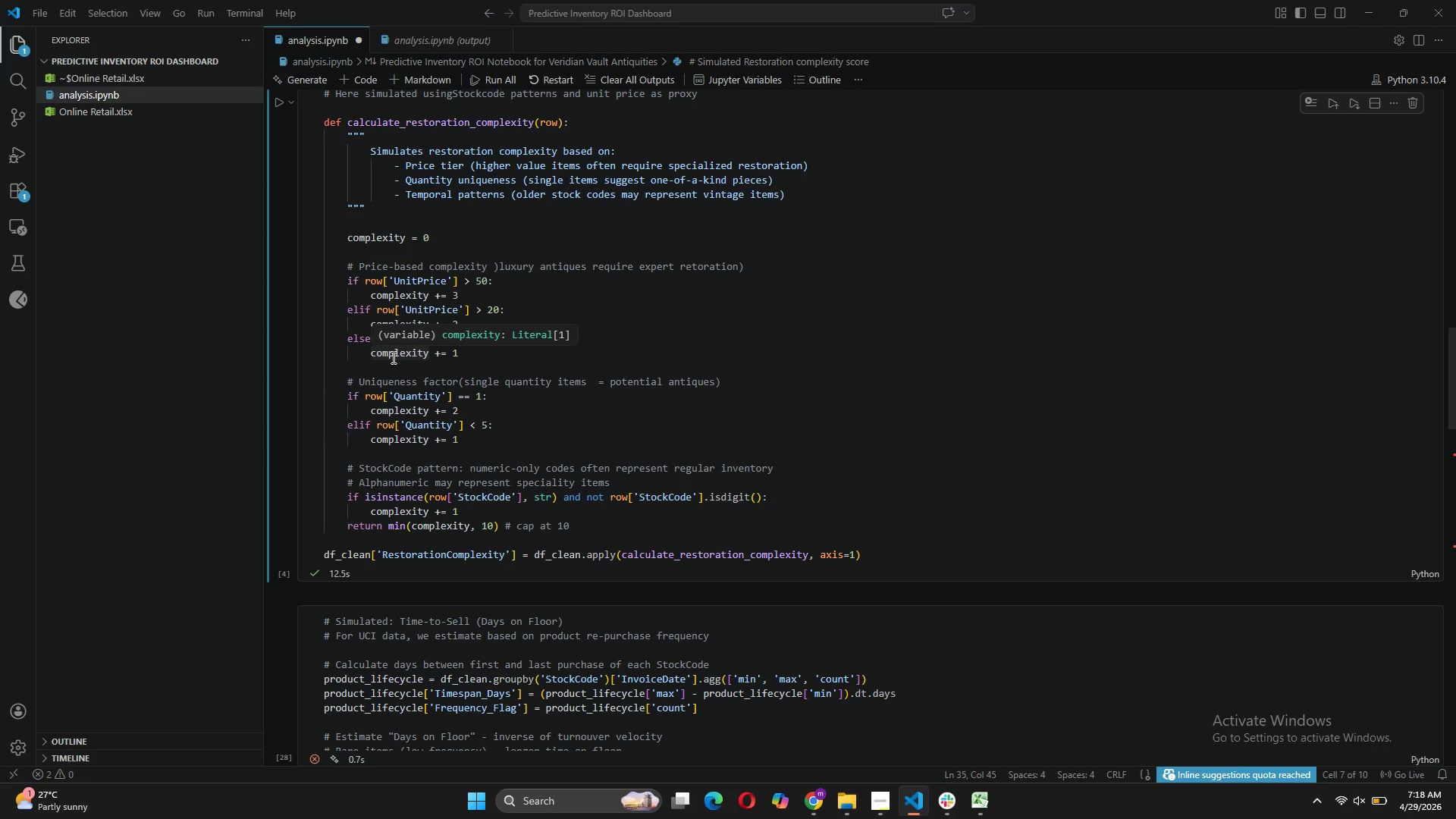 
wait(7.61)
 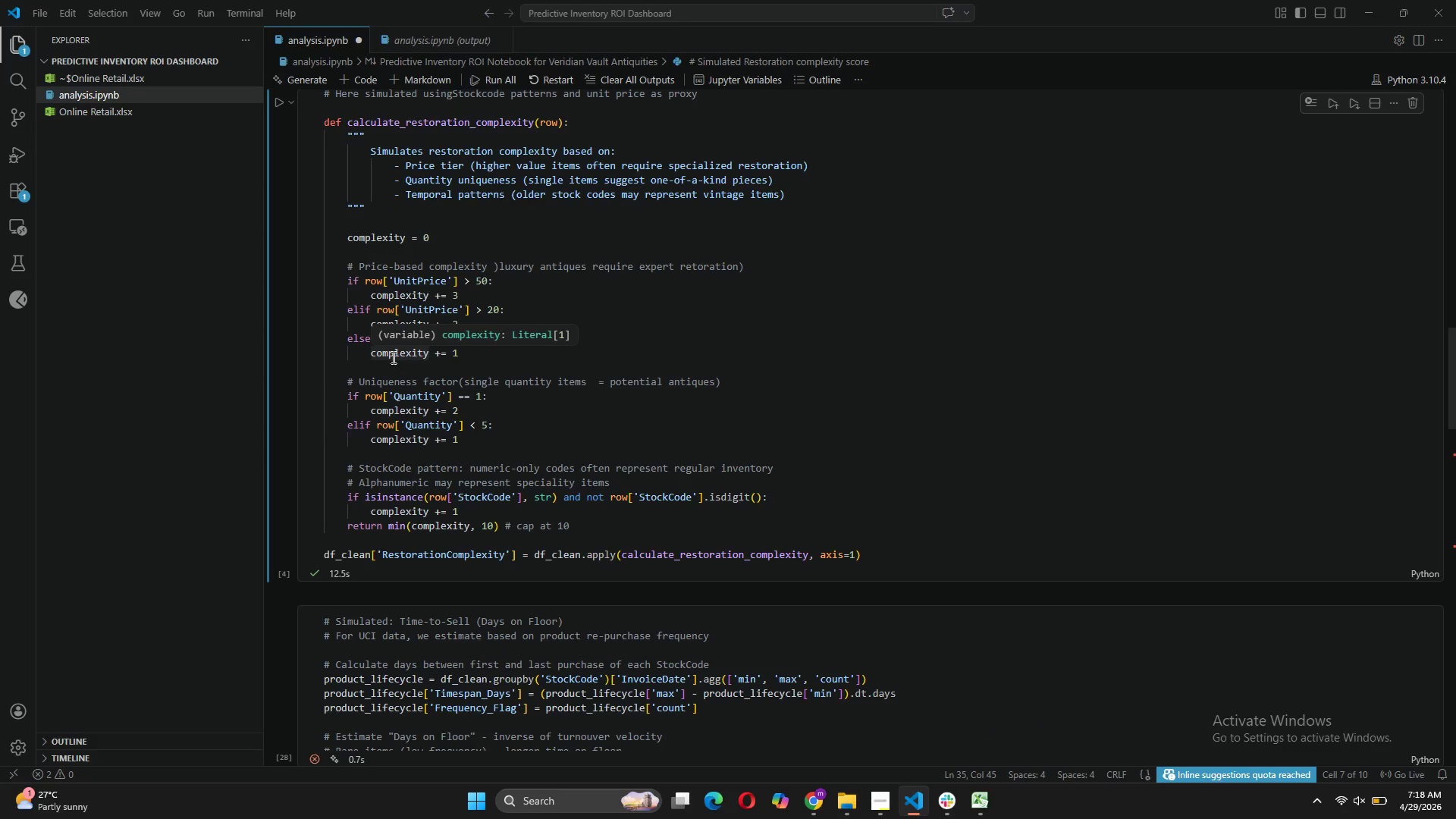 
scroll: coordinate [438, 592], scroll_direction: down, amount: 5.0
 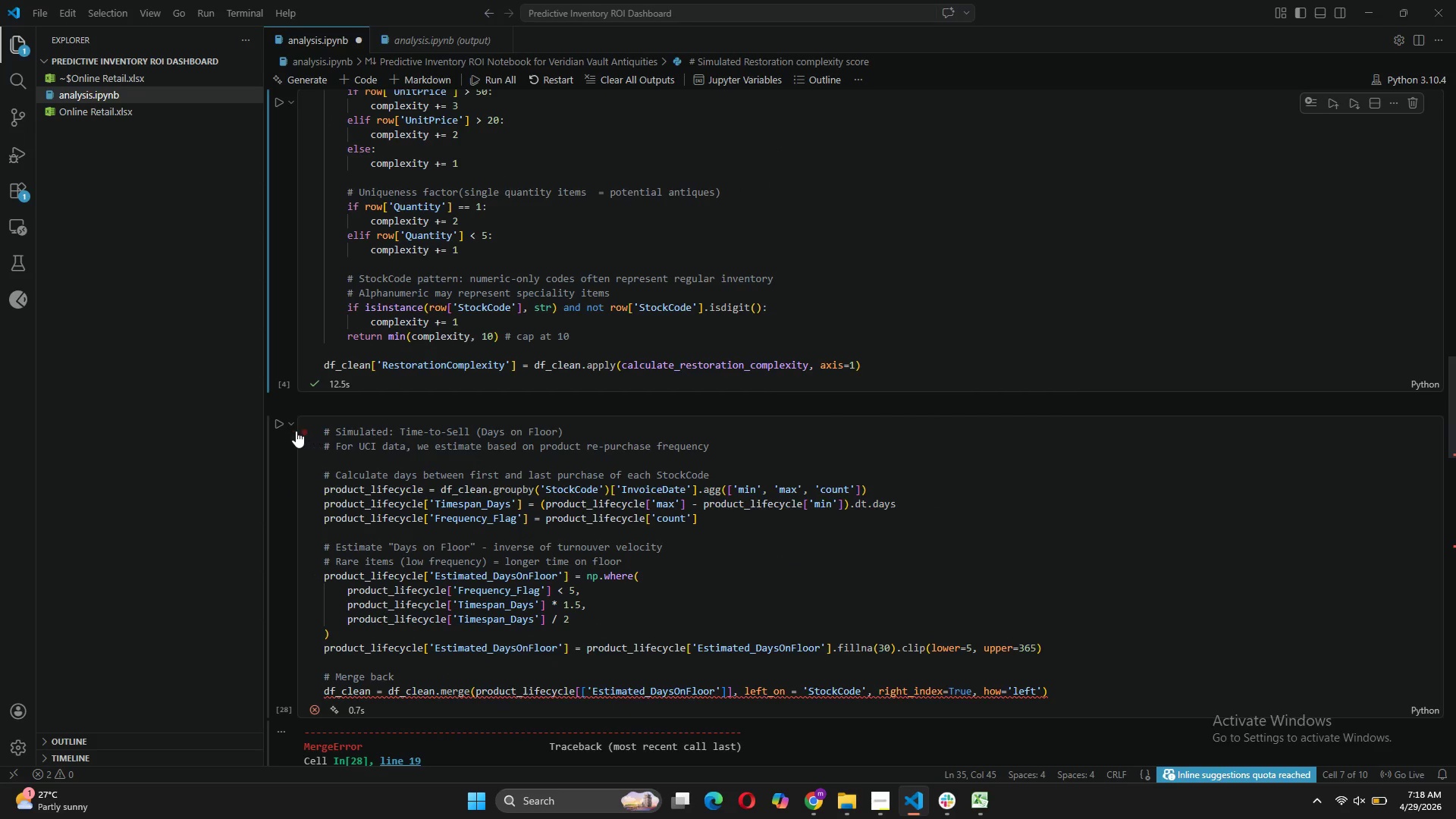 
left_click([275, 422])
 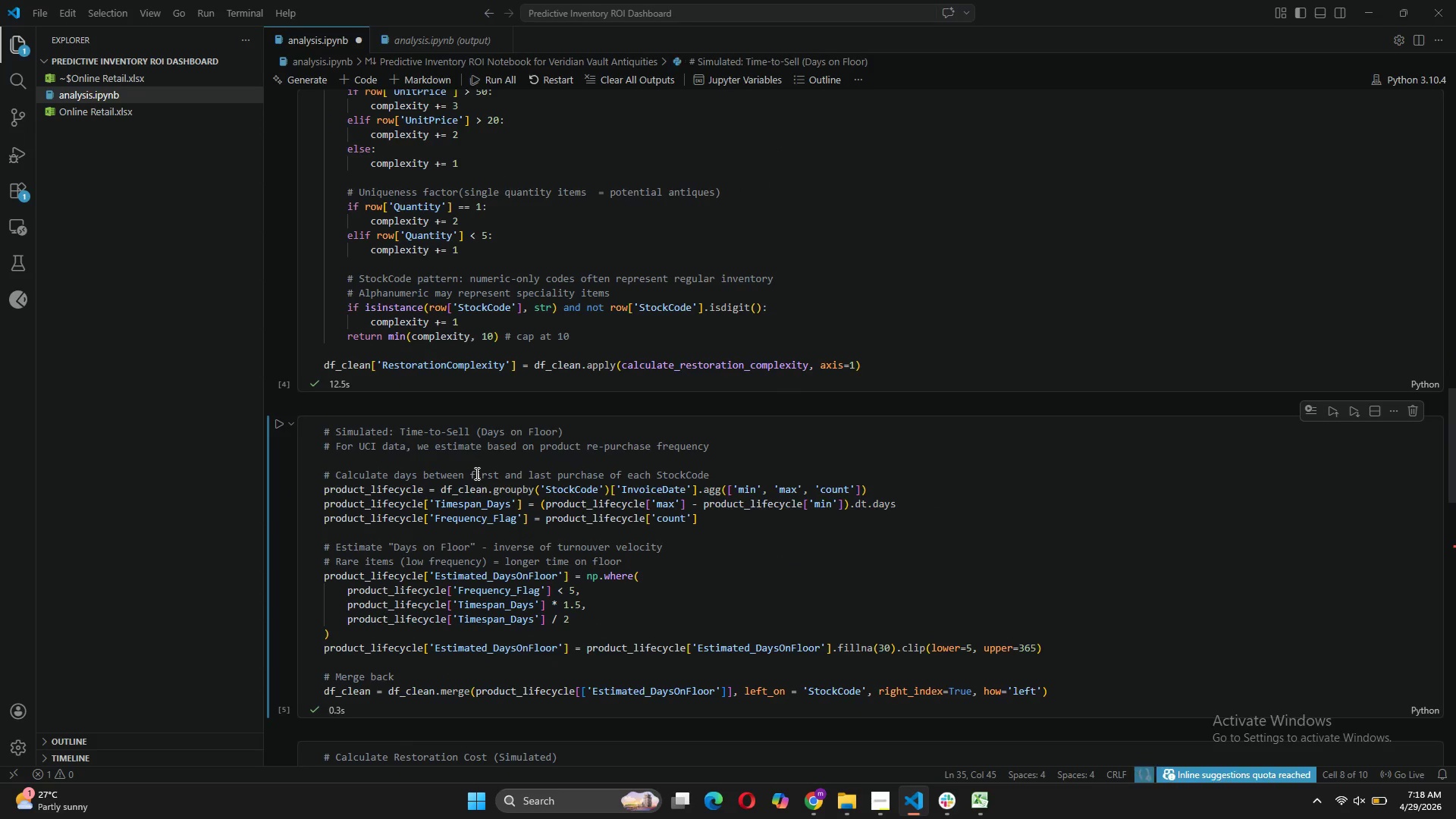 
scroll: coordinate [660, 484], scroll_direction: down, amount: 20.0
 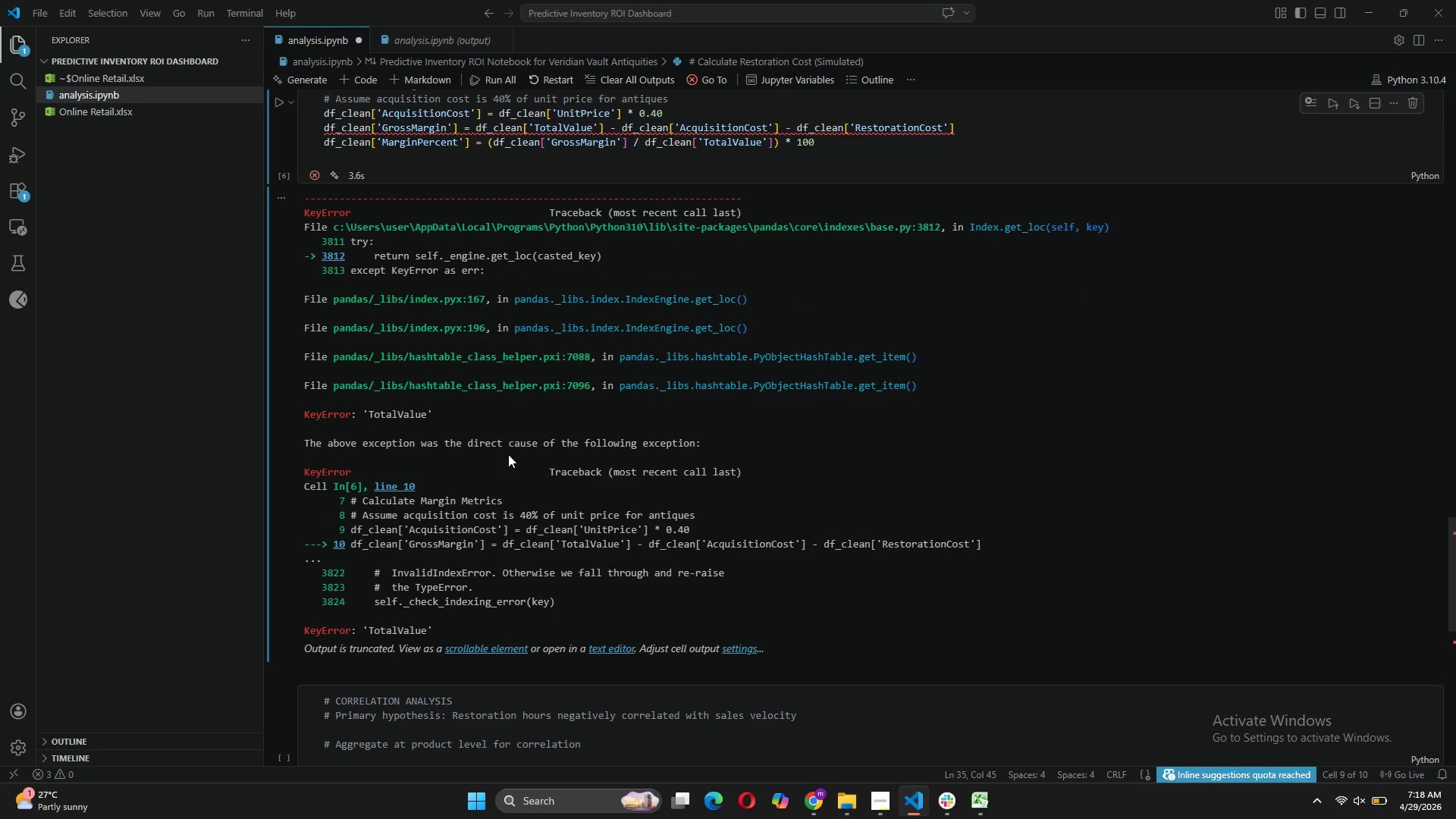 
wait(6.74)
 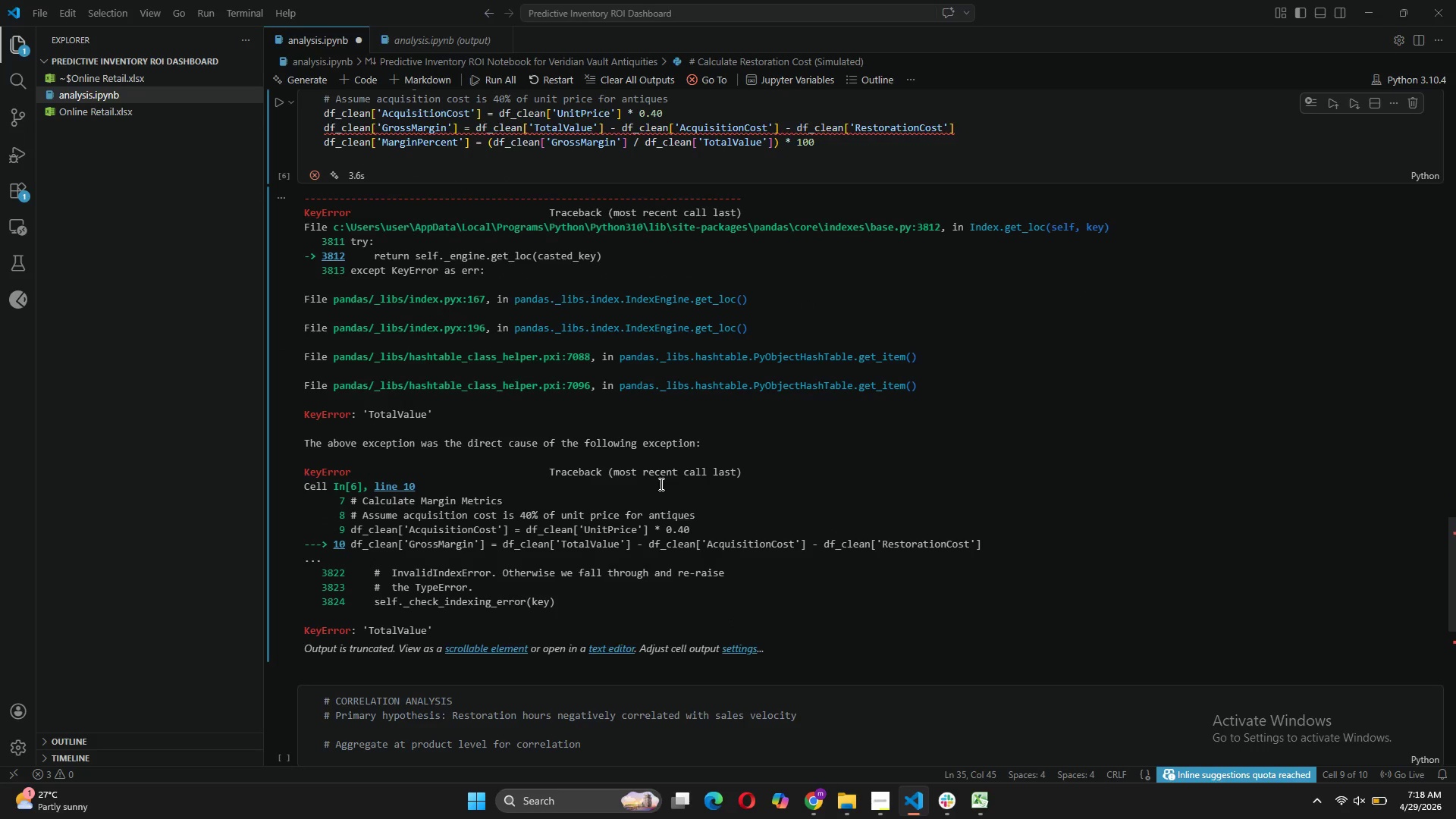 
scroll: coordinate [508, 454], scroll_direction: up, amount: 16.0
 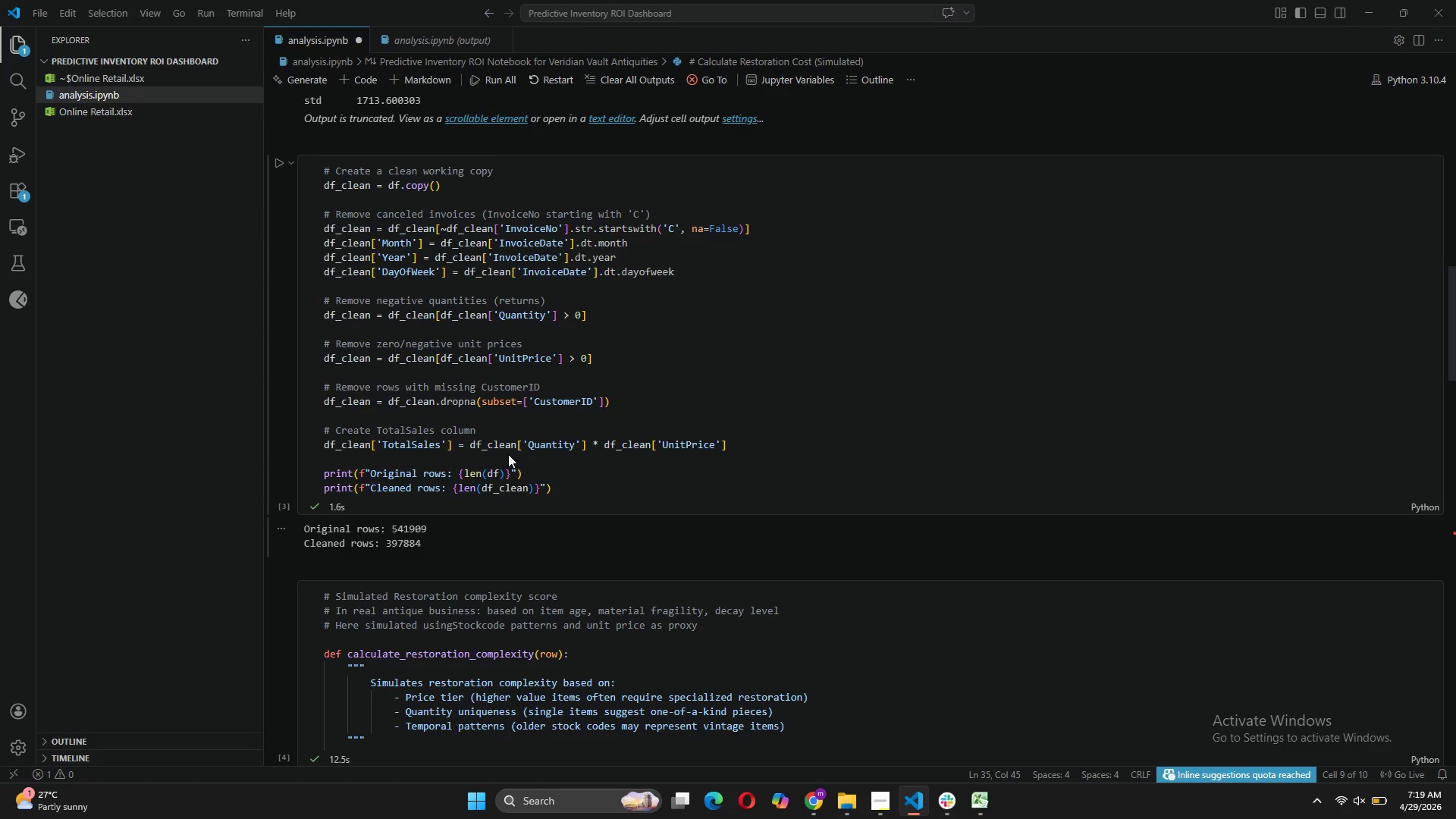 
scroll: coordinate [508, 454], scroll_direction: down, amount: 1.0
 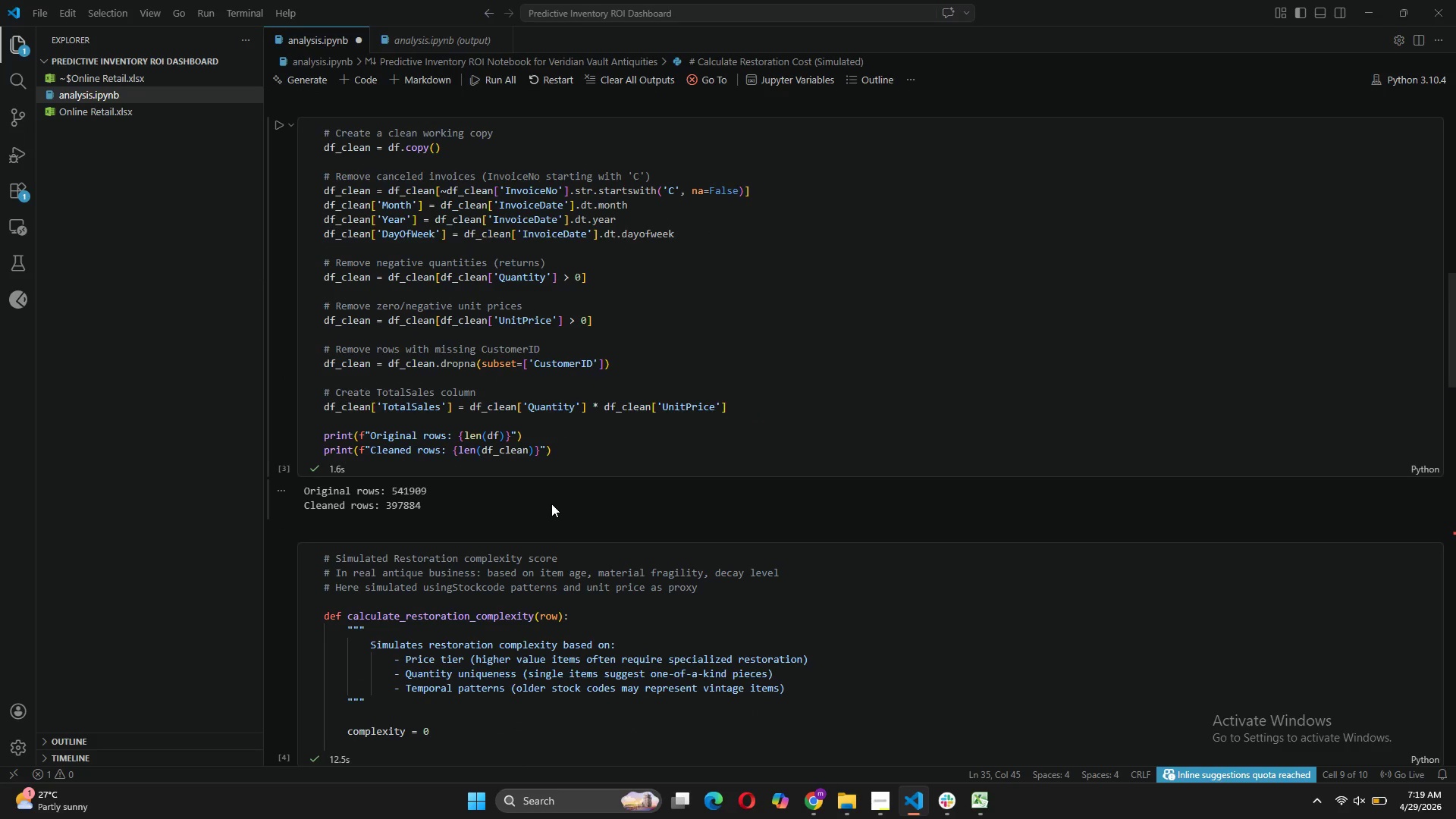 
wait(12.56)
 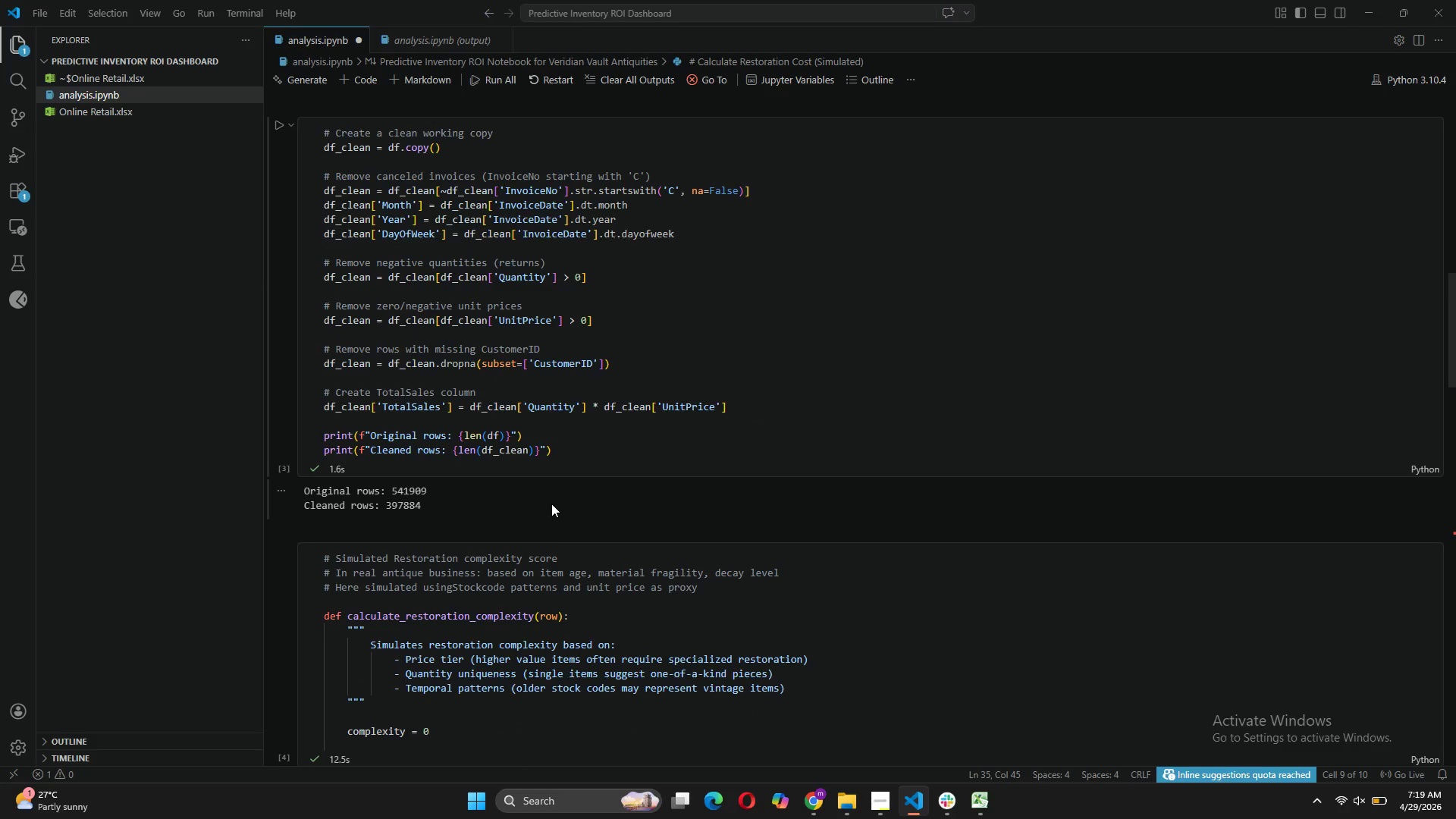 
scroll: coordinate [610, 540], scroll_direction: down, amount: 27.0
 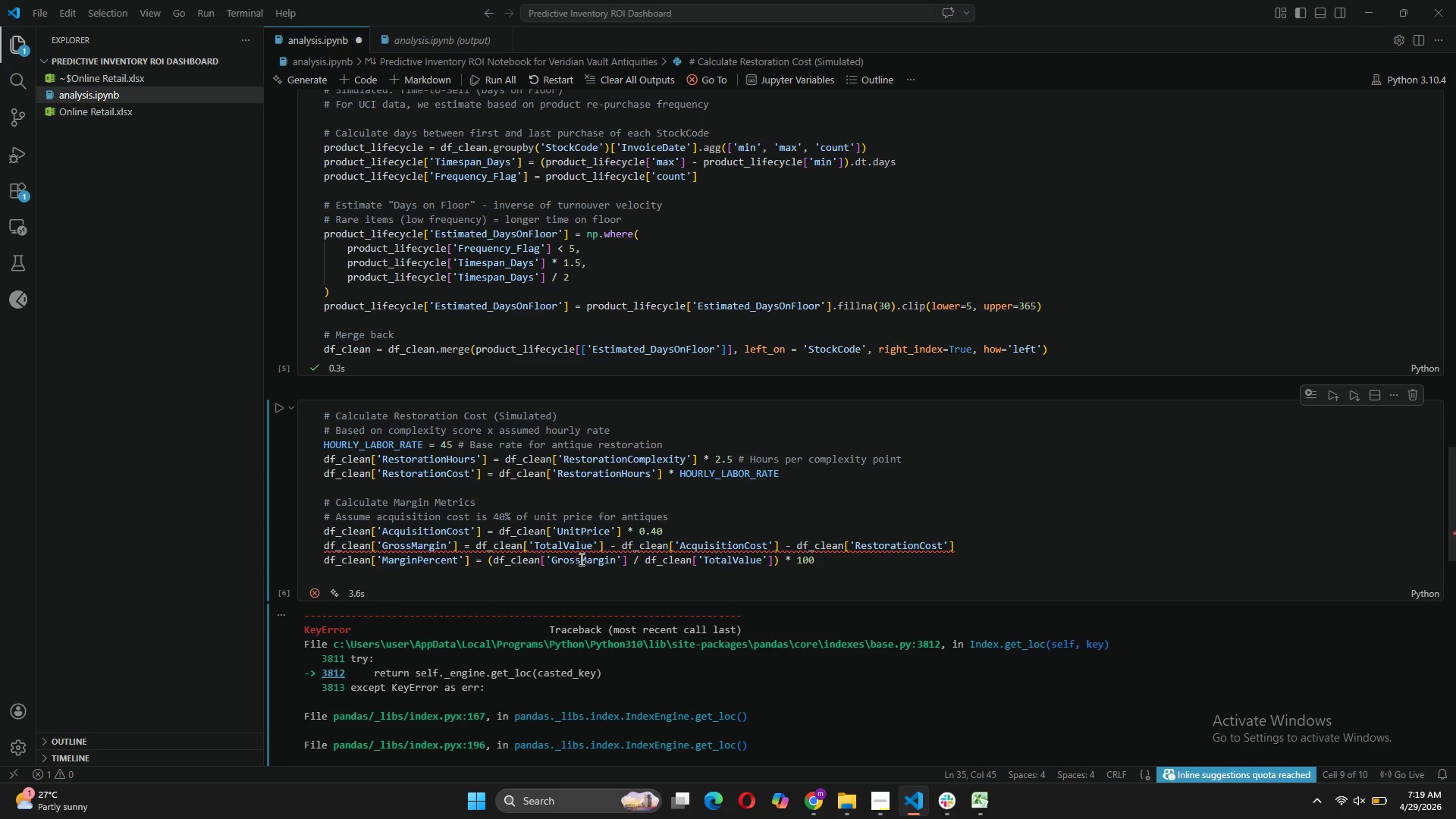 
left_click([591, 548])
 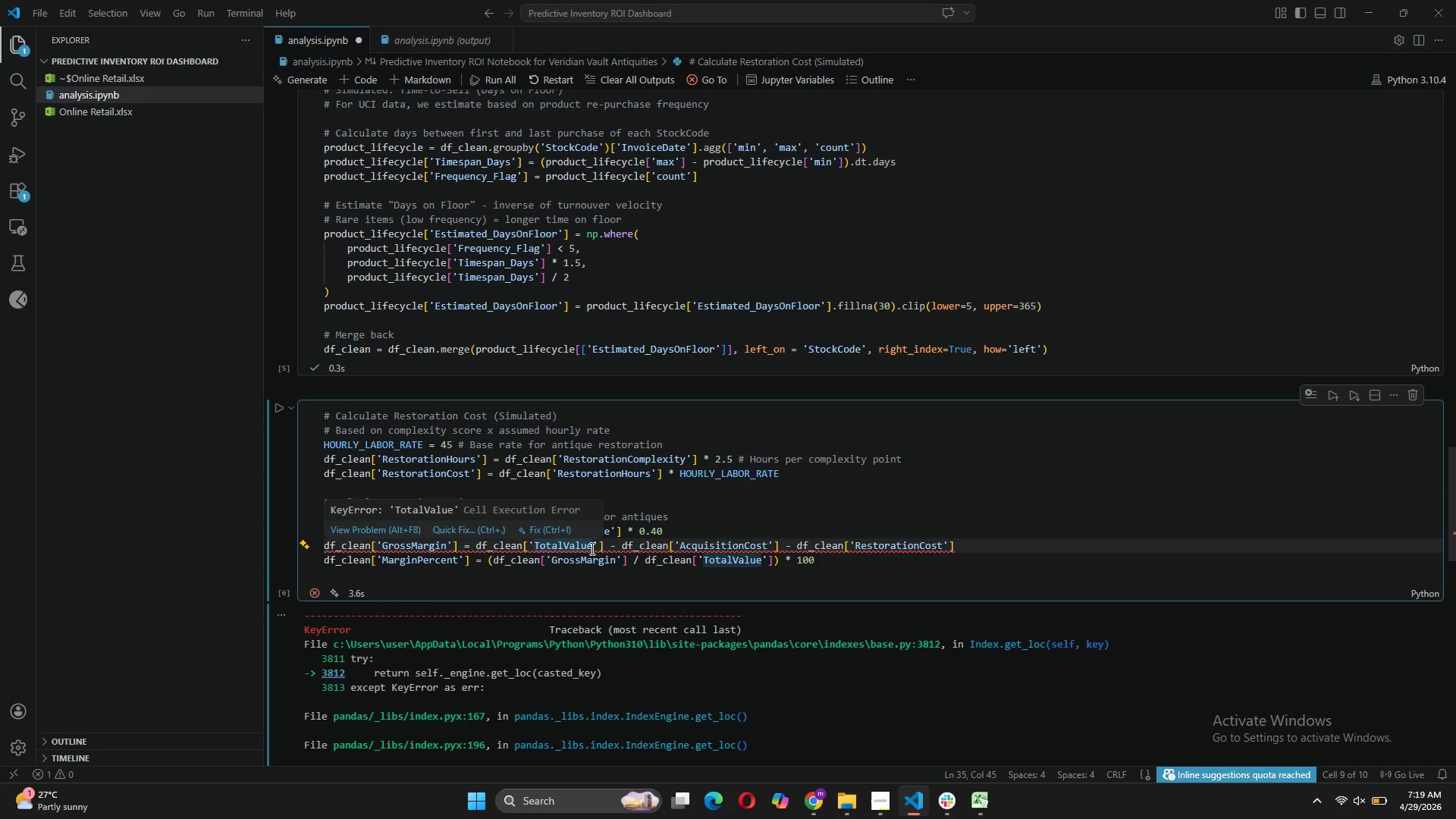 
key(Backspace)
key(Backspace)
key(Backspace)
key(Backspace)
key(Backspace)
type(Sales)
 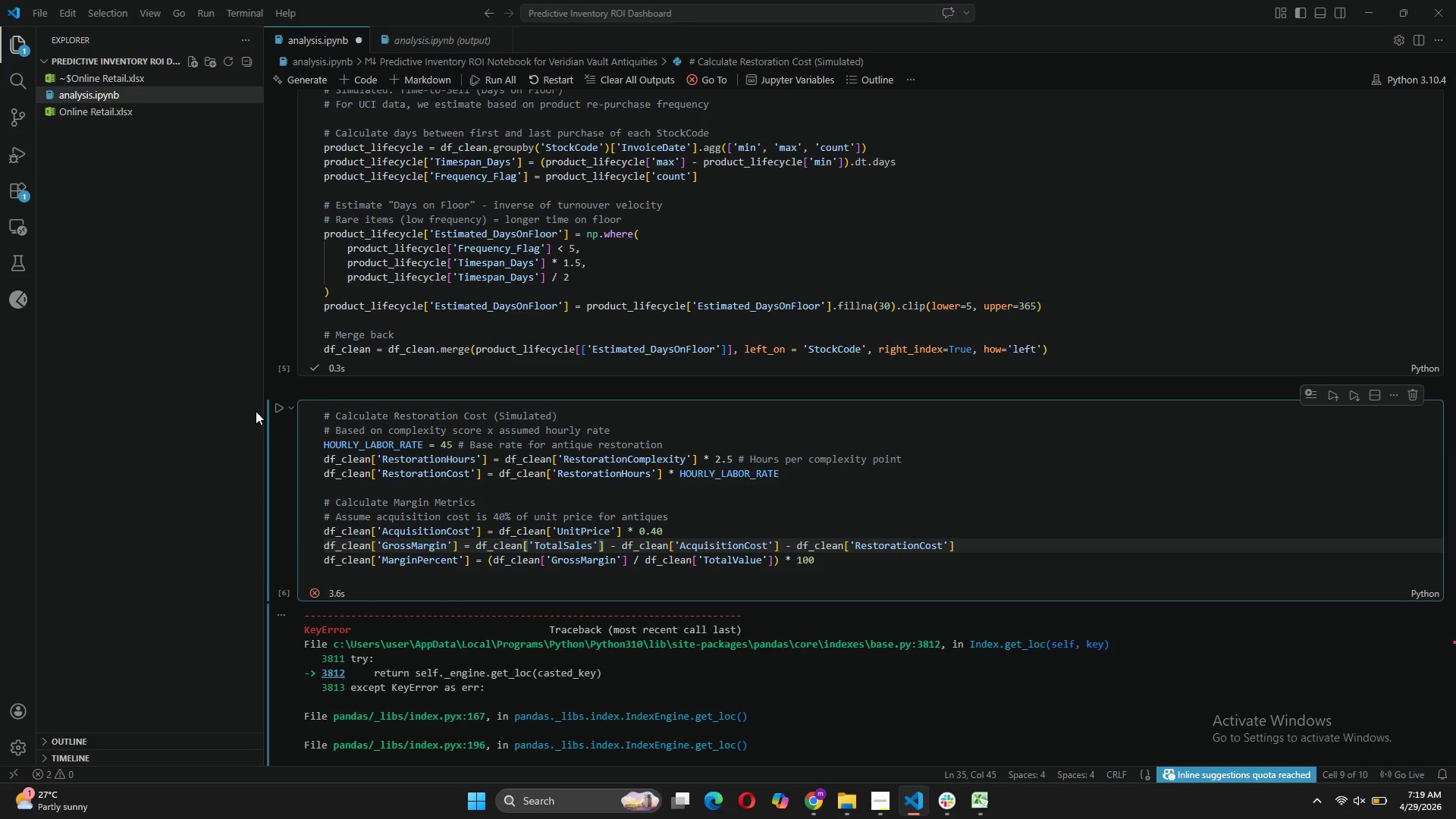 
left_click([275, 403])
 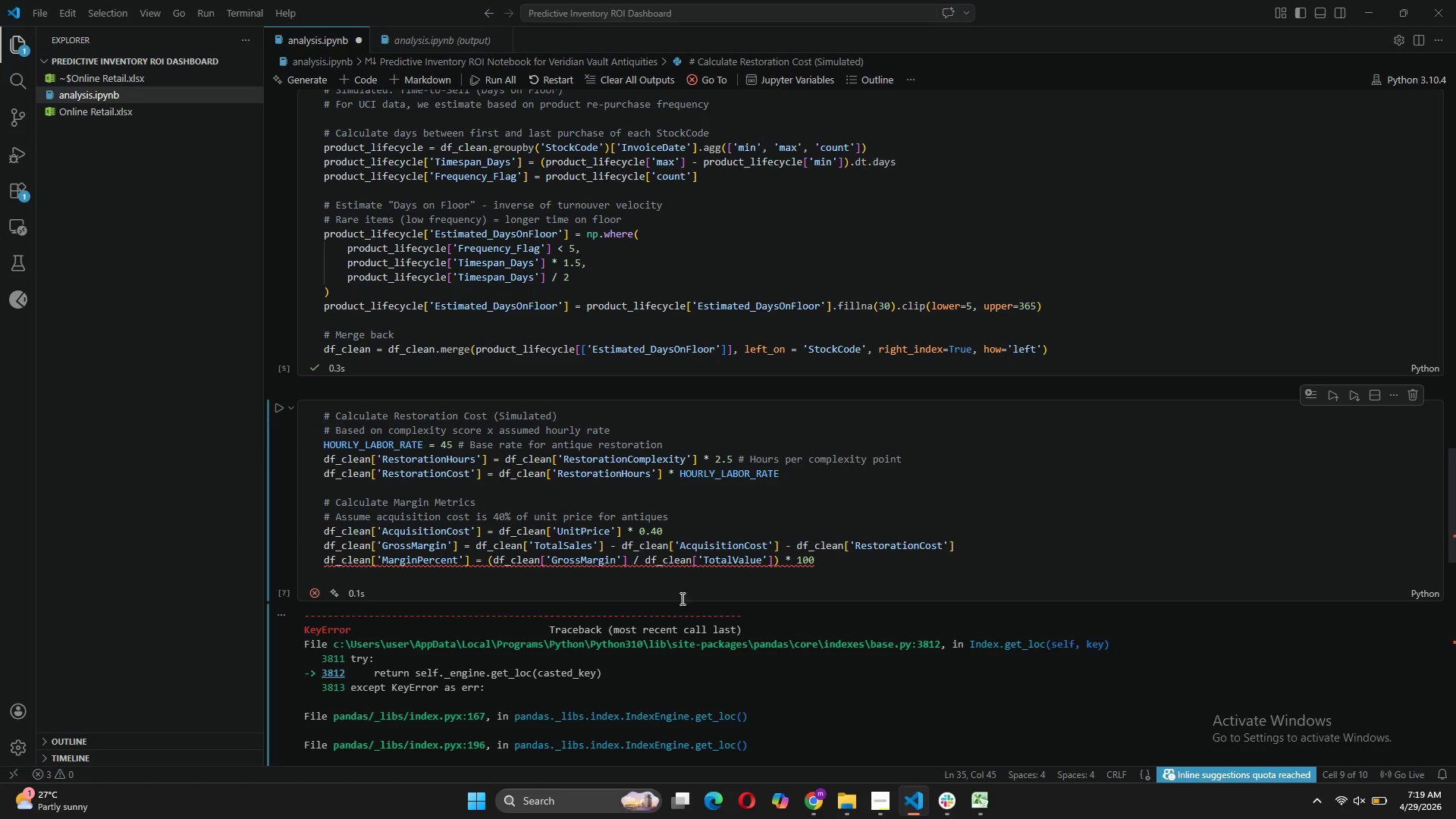 
scroll: coordinate [730, 610], scroll_direction: down, amount: 11.0
 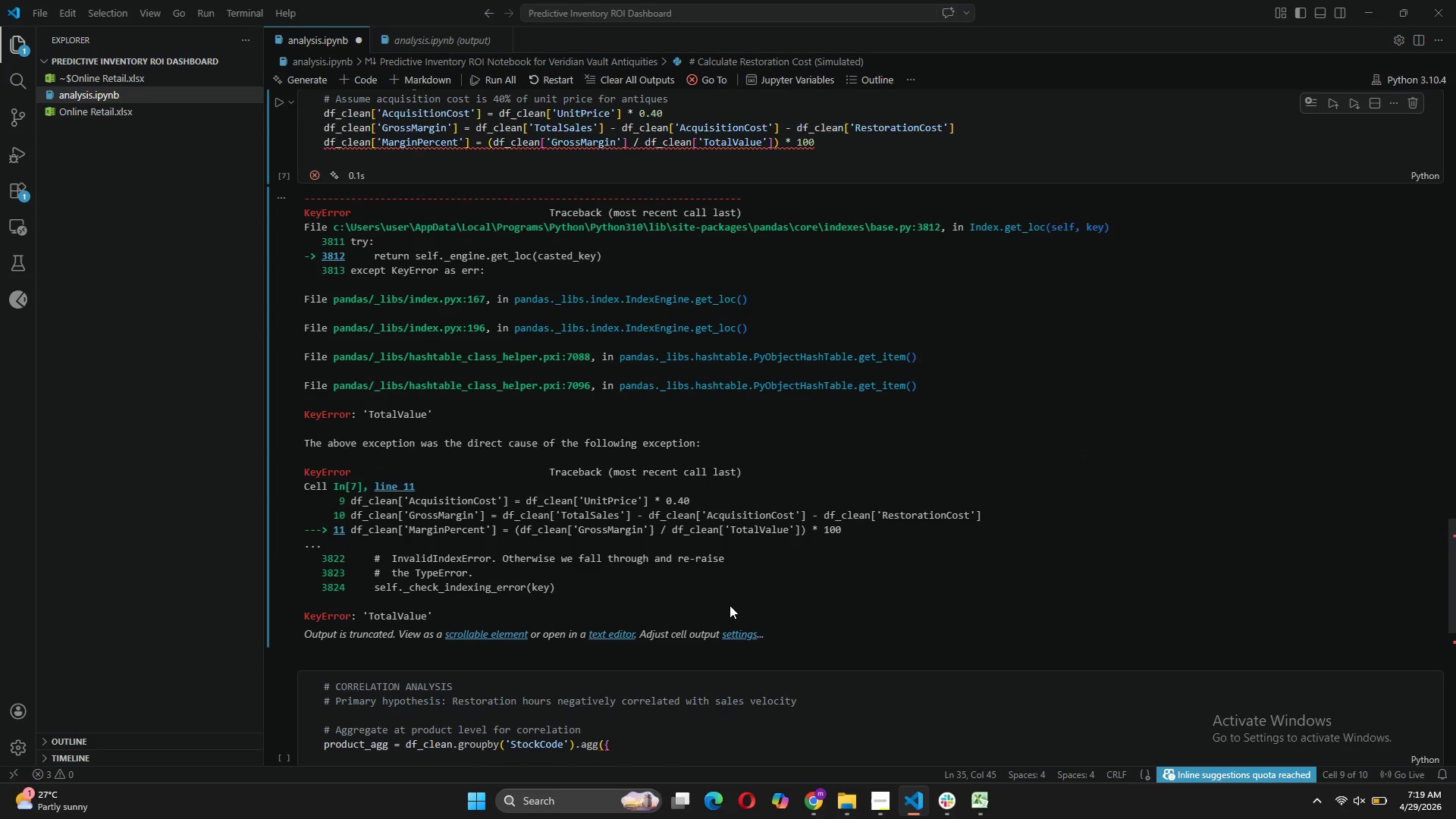 
scroll: coordinate [730, 605], scroll_direction: up, amount: 2.0
 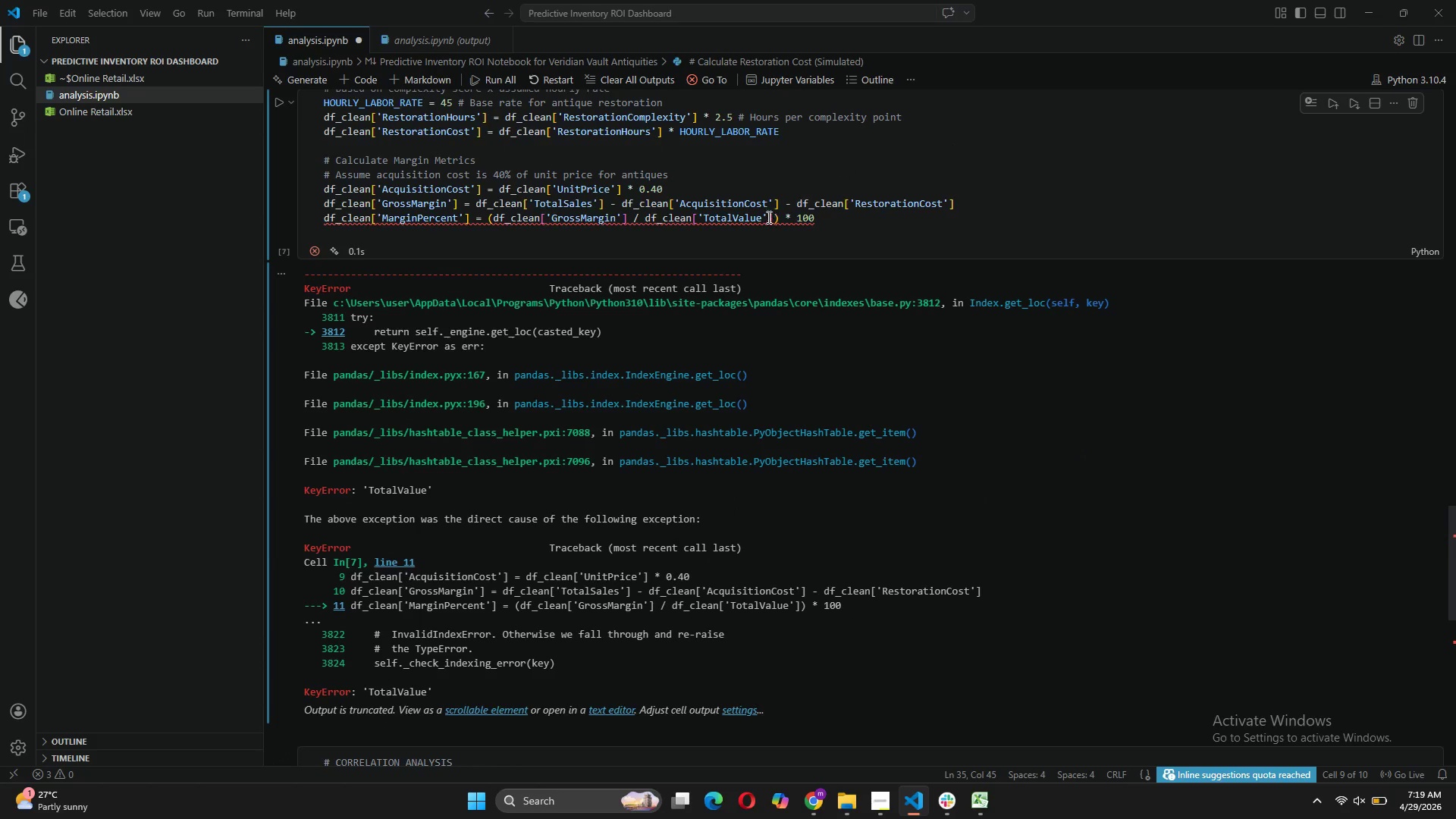 
left_click_drag(start_coordinate=[763, 216], to_coordinate=[733, 217])
 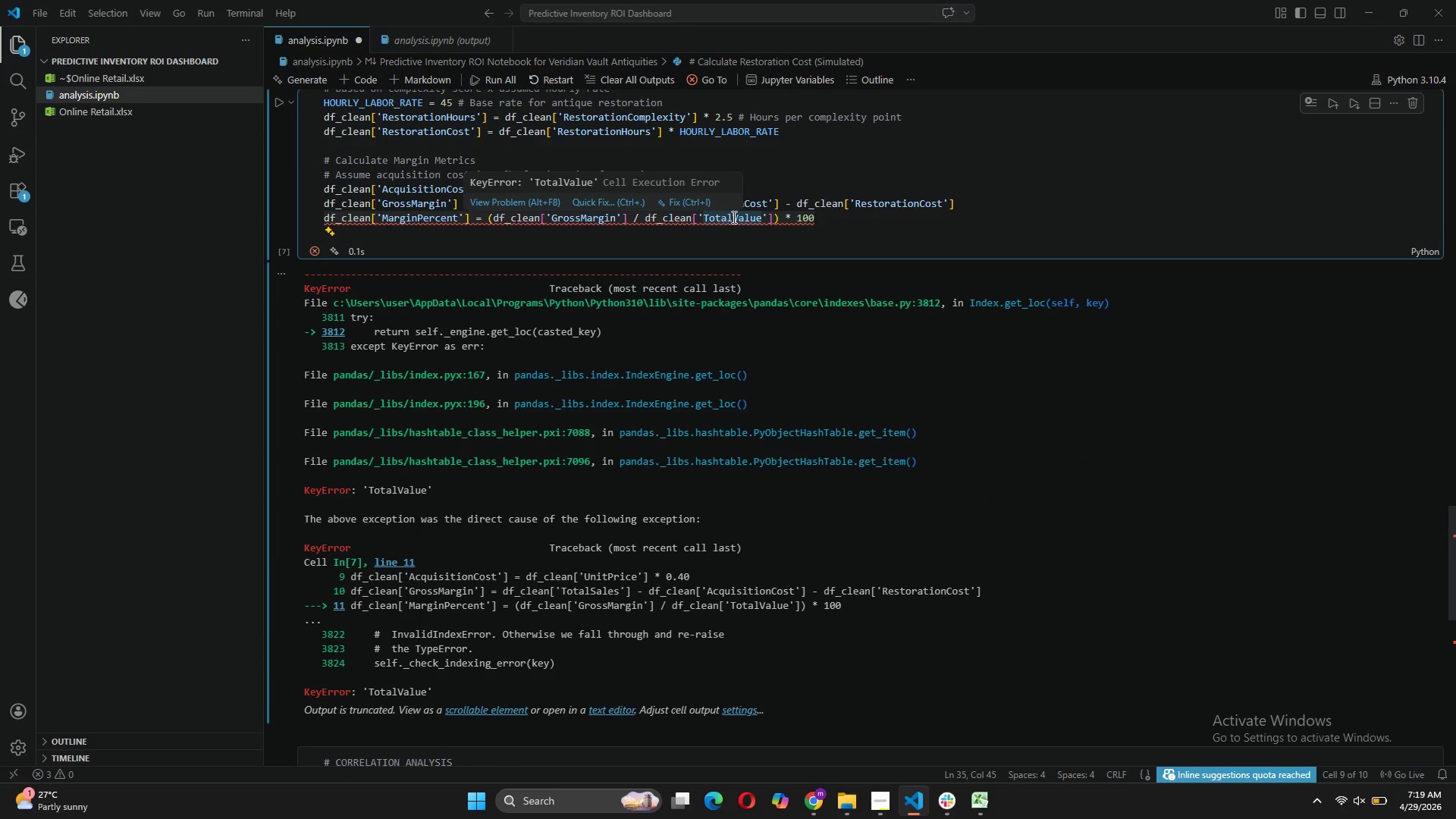 
type(Sales)
 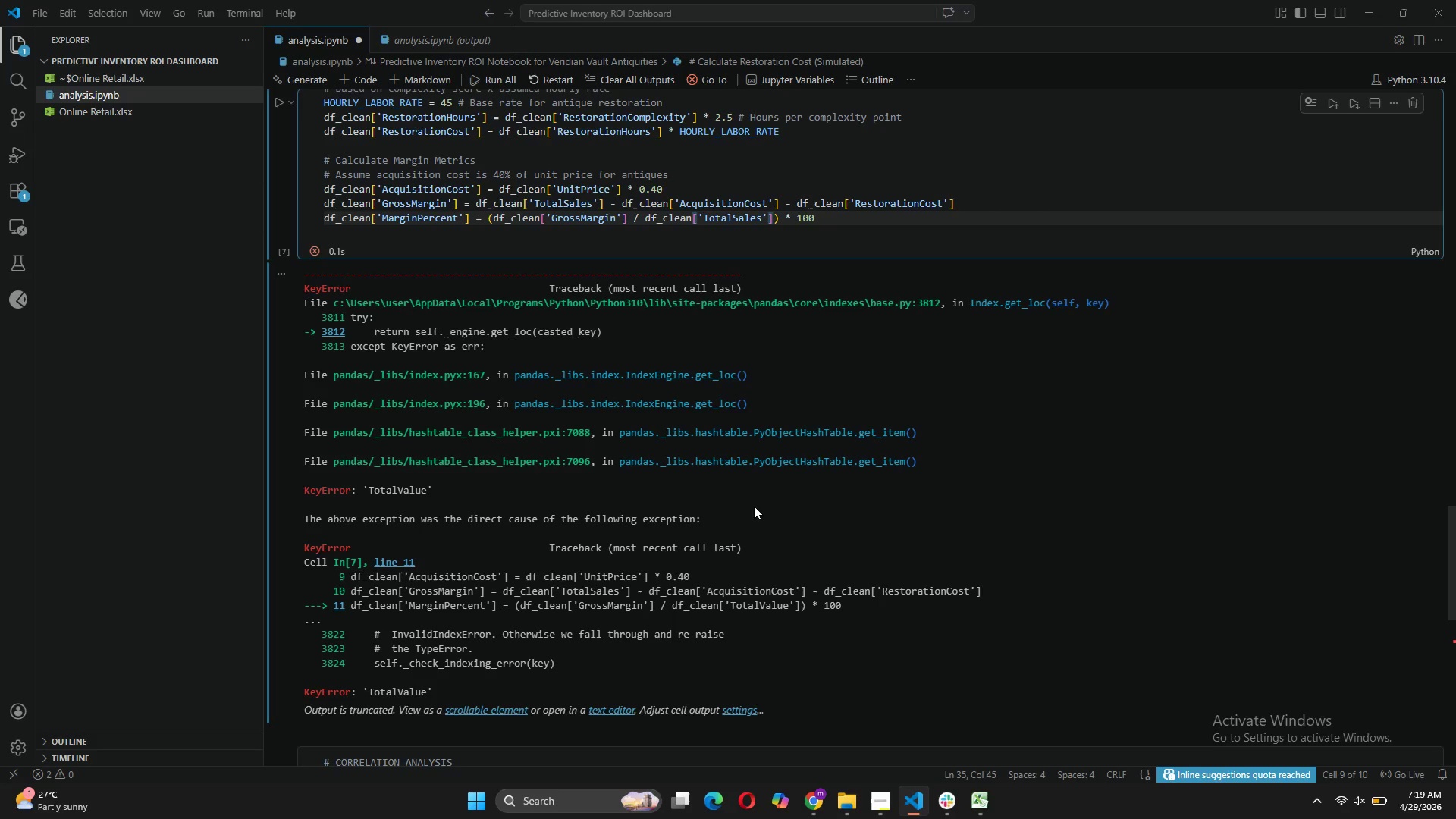 
wait(10.98)
 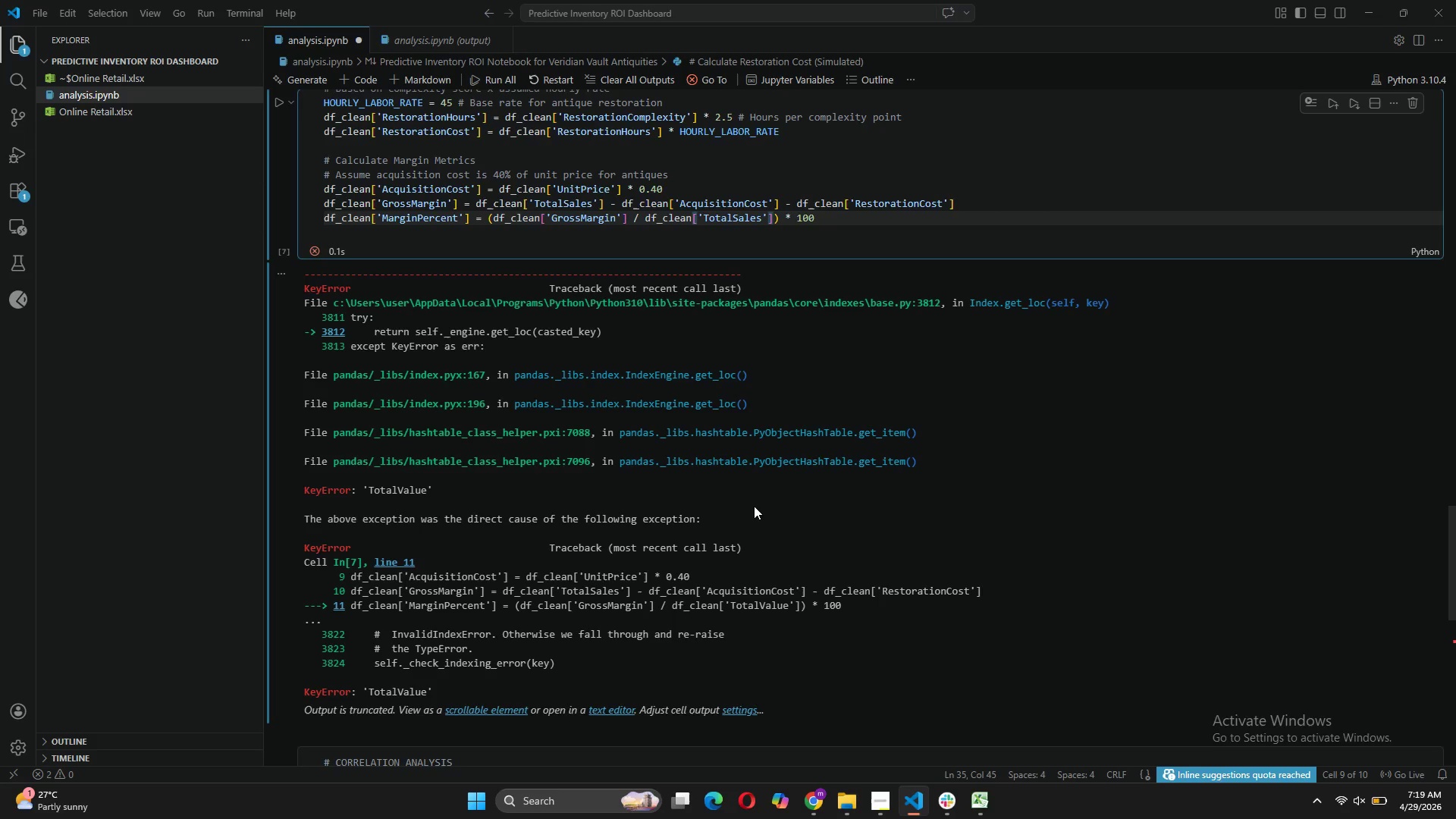 
left_click([278, 102])
 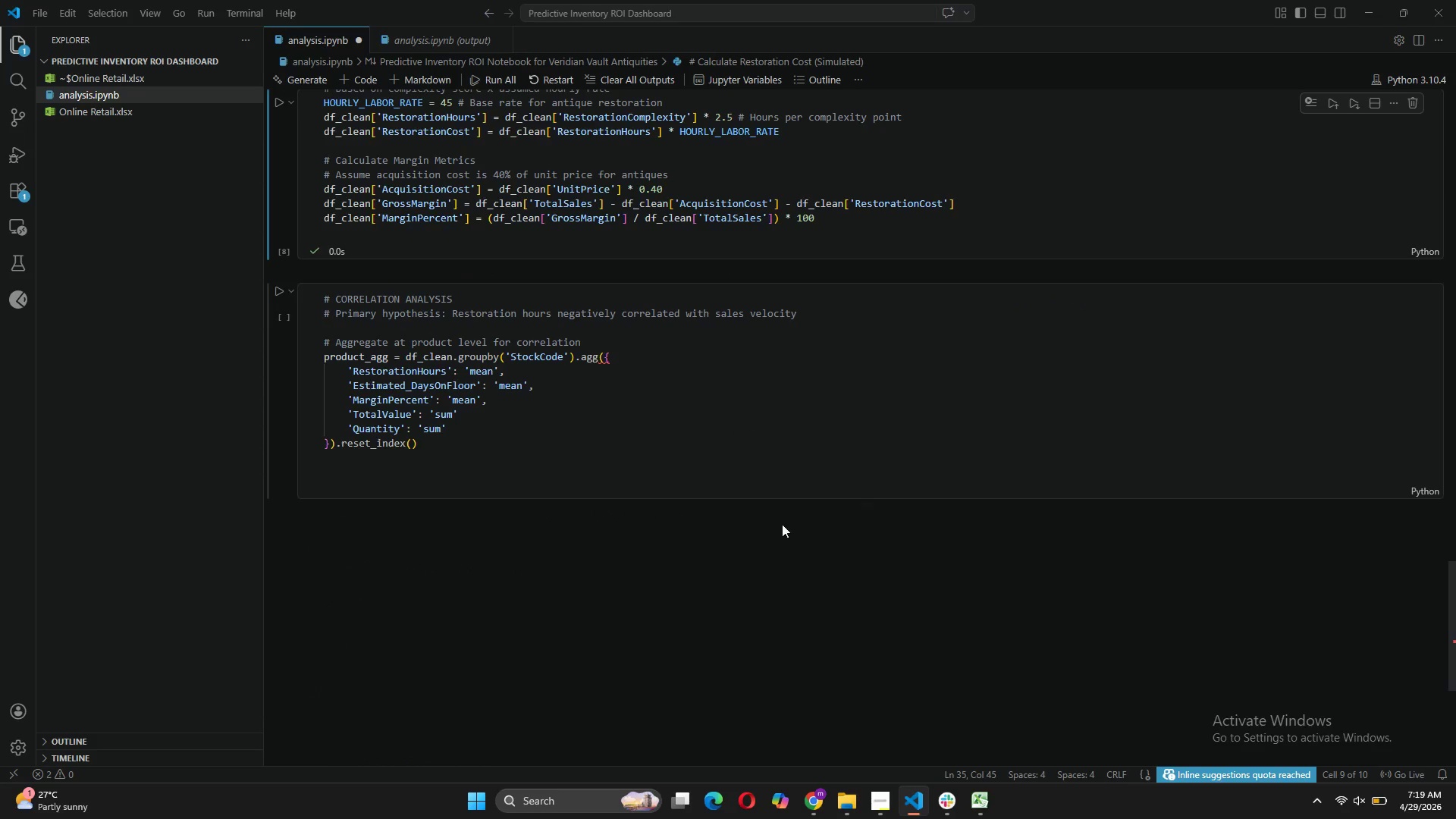 
left_click([440, 443])
 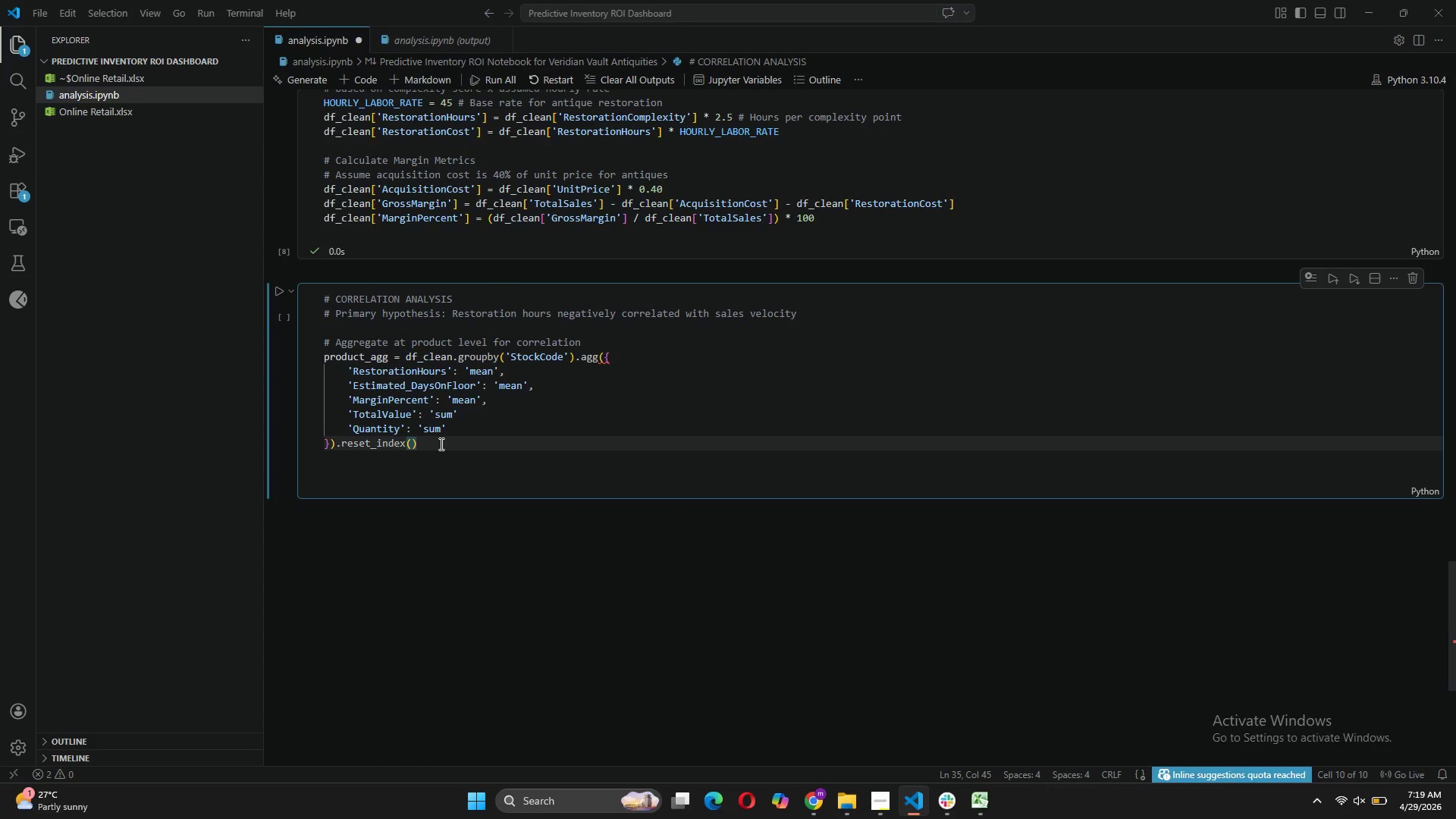 
wait(7.8)
 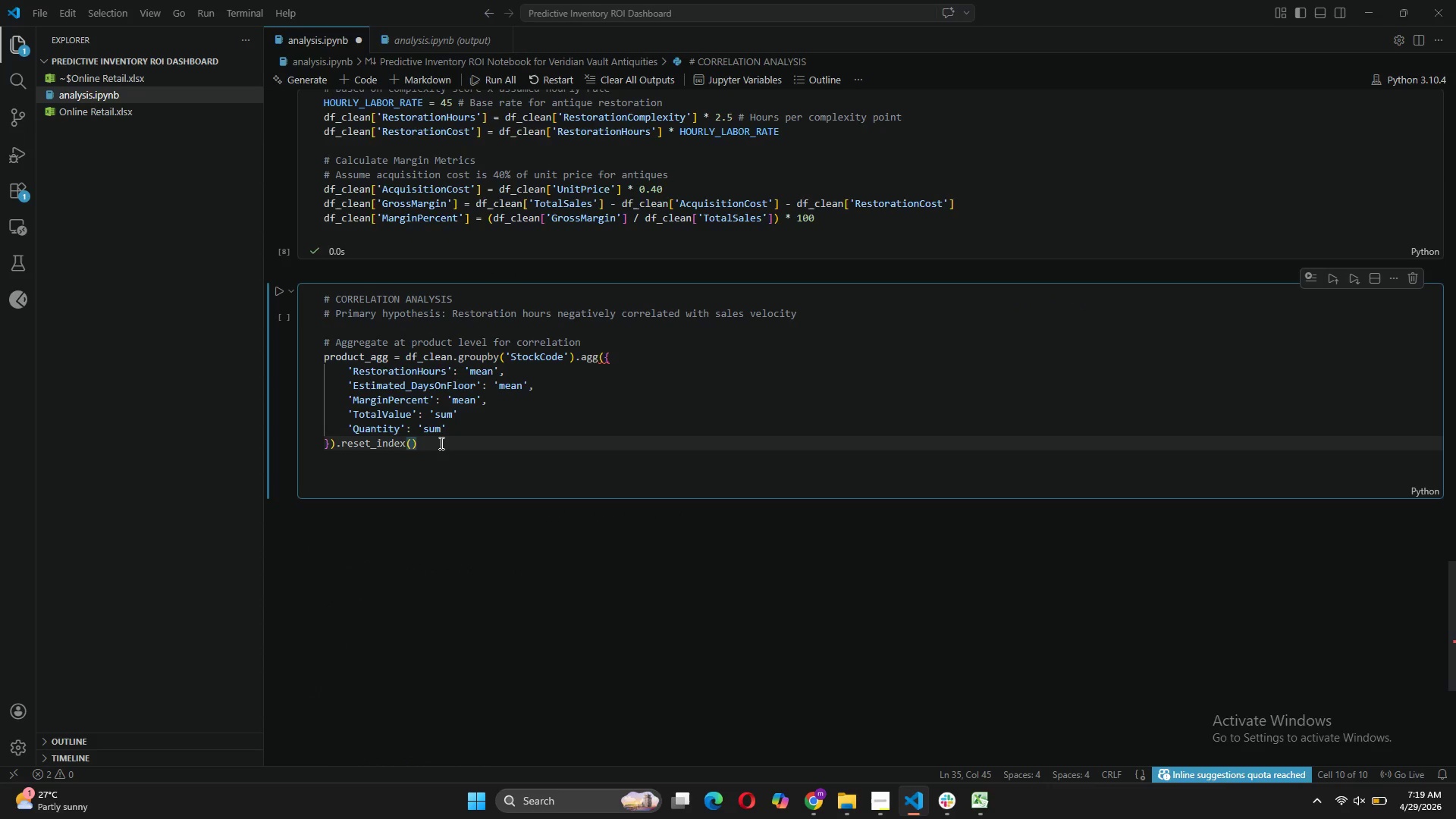 
key(ArrowDown)
 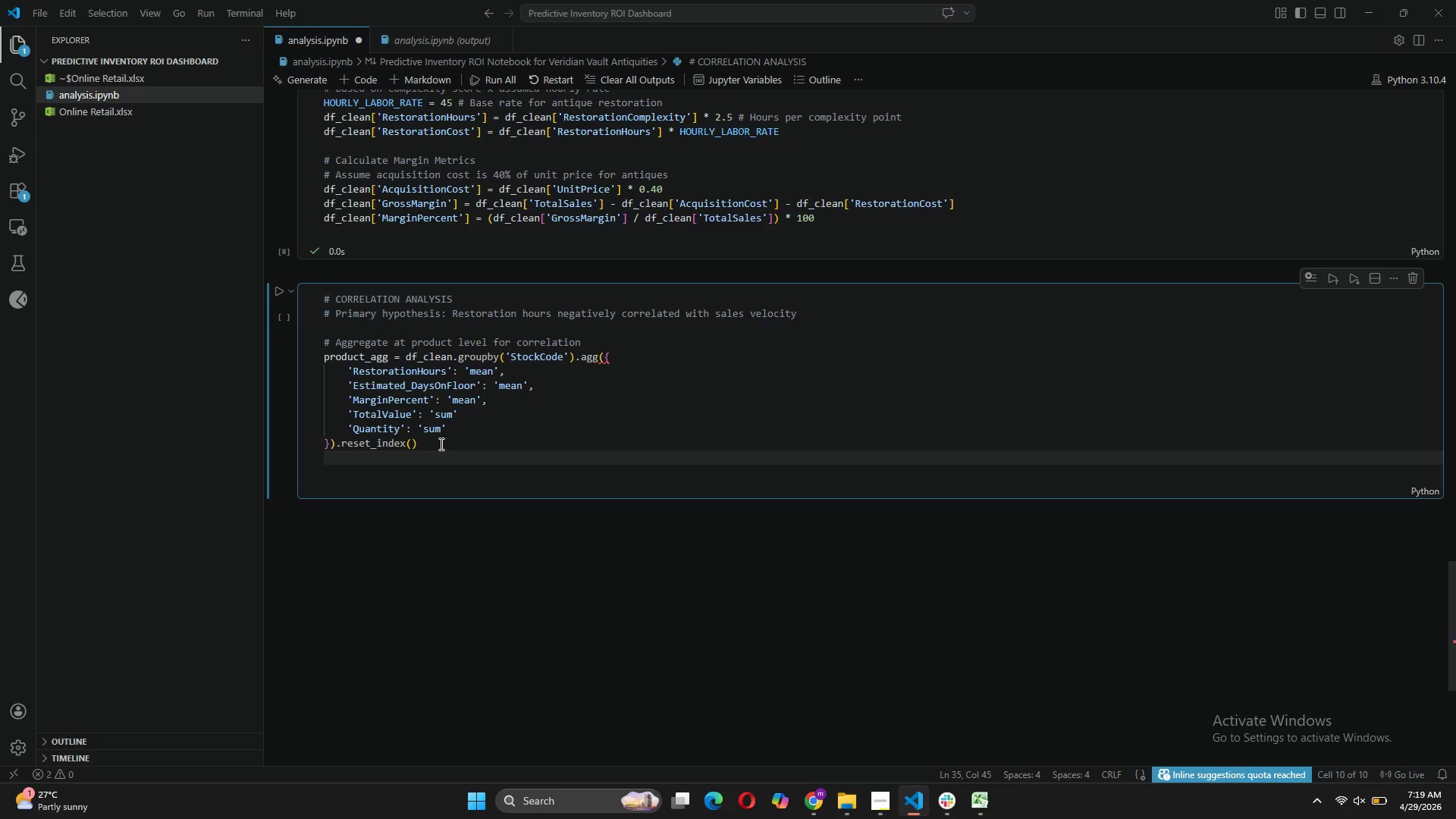 
key(ArrowDown)
 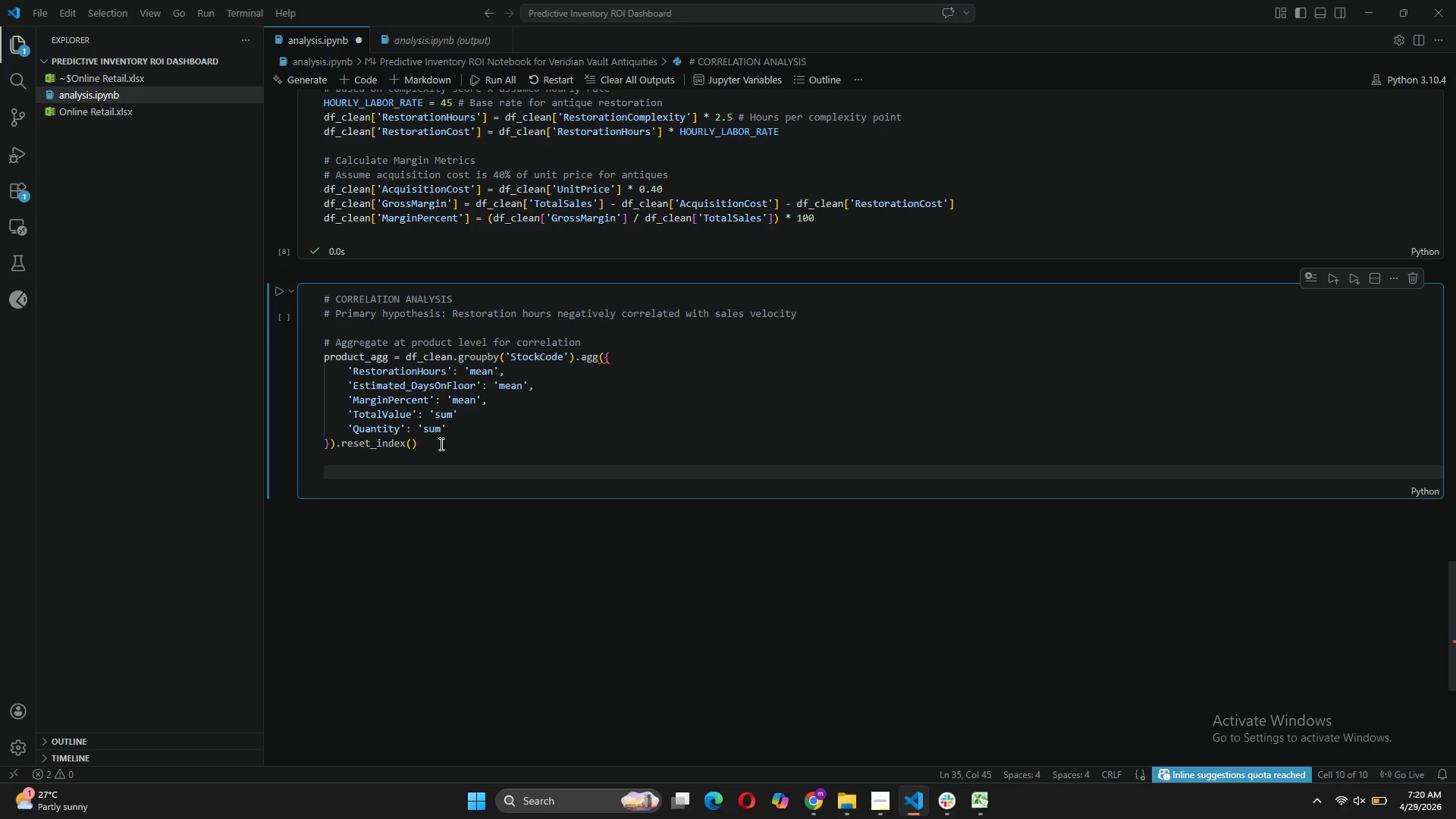 
type(# Calculate Sales Velocity (inverse of Days on Floor)
 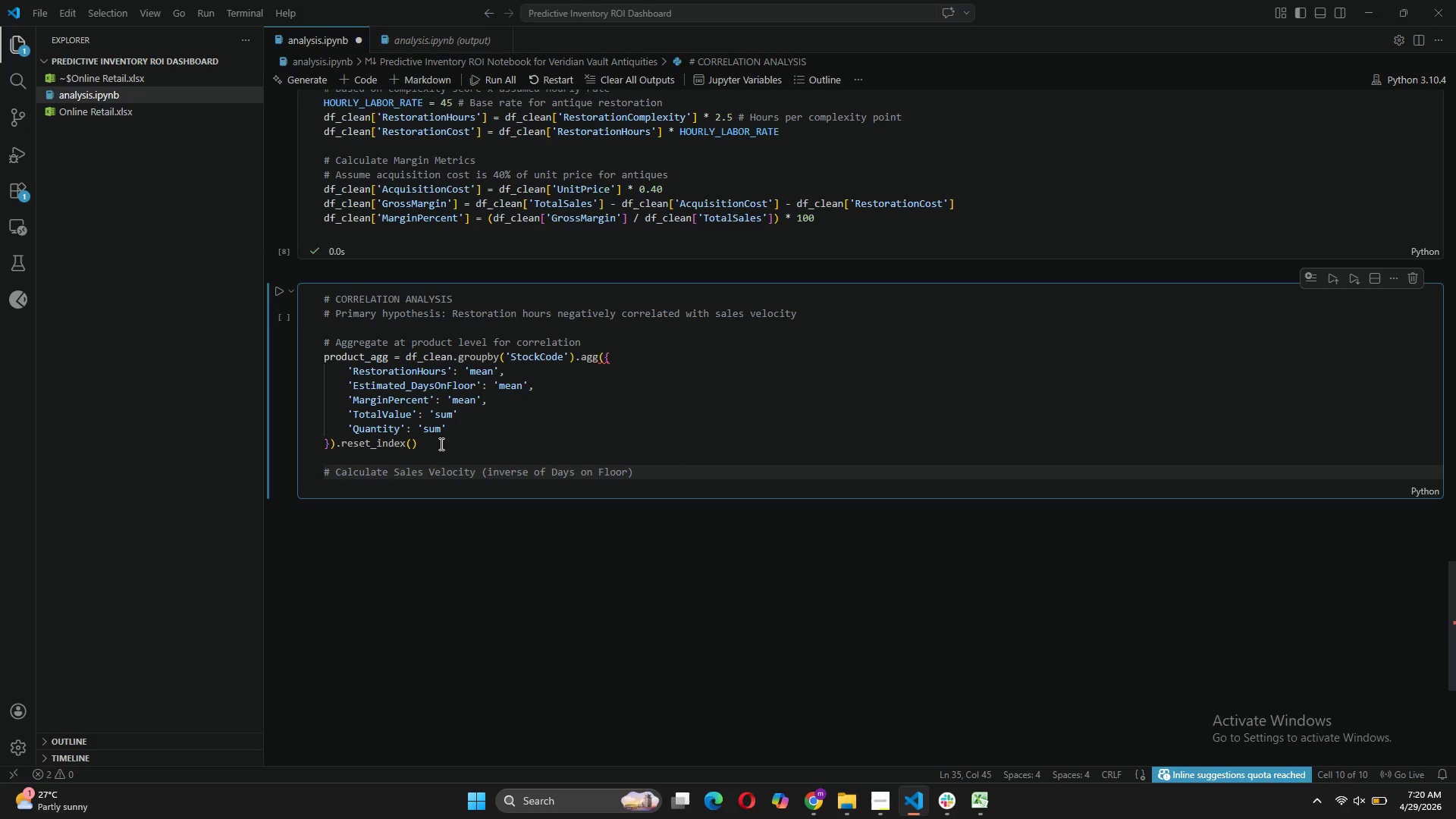 
key(ArrowRight)
 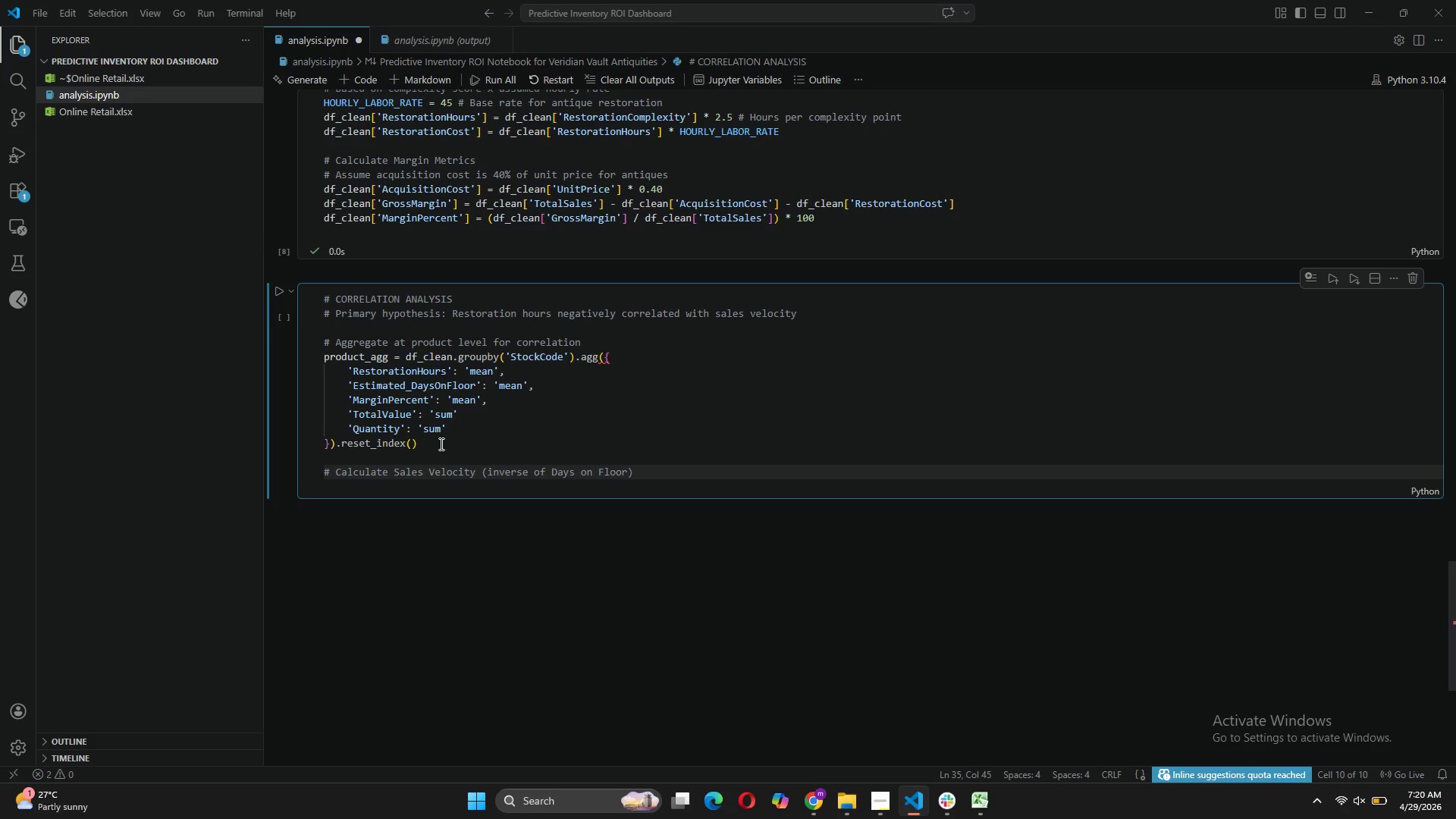 
key(Enter)
 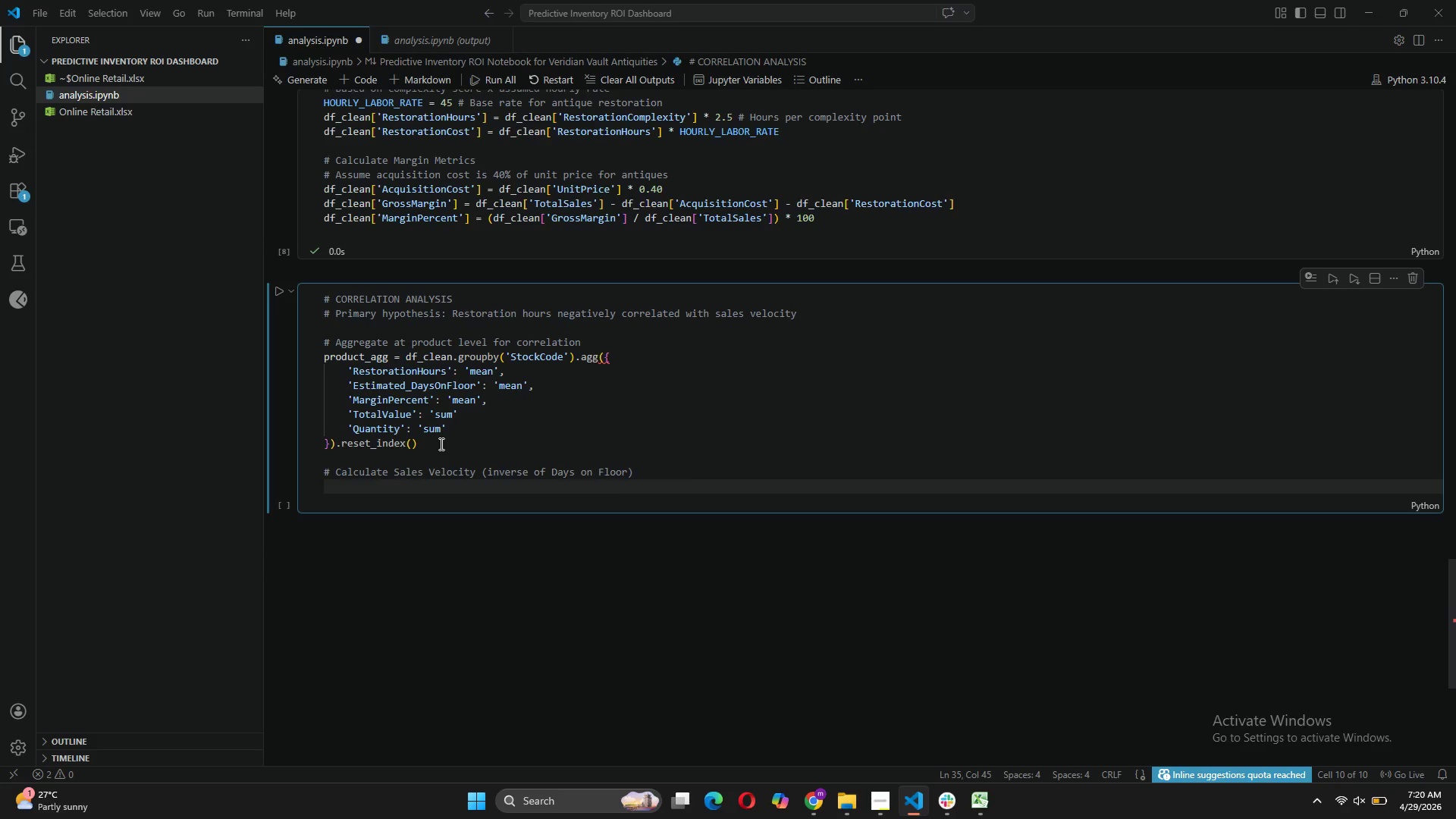 
type(product_agg )
key(Backspace)
type(['SalesVelocity)
 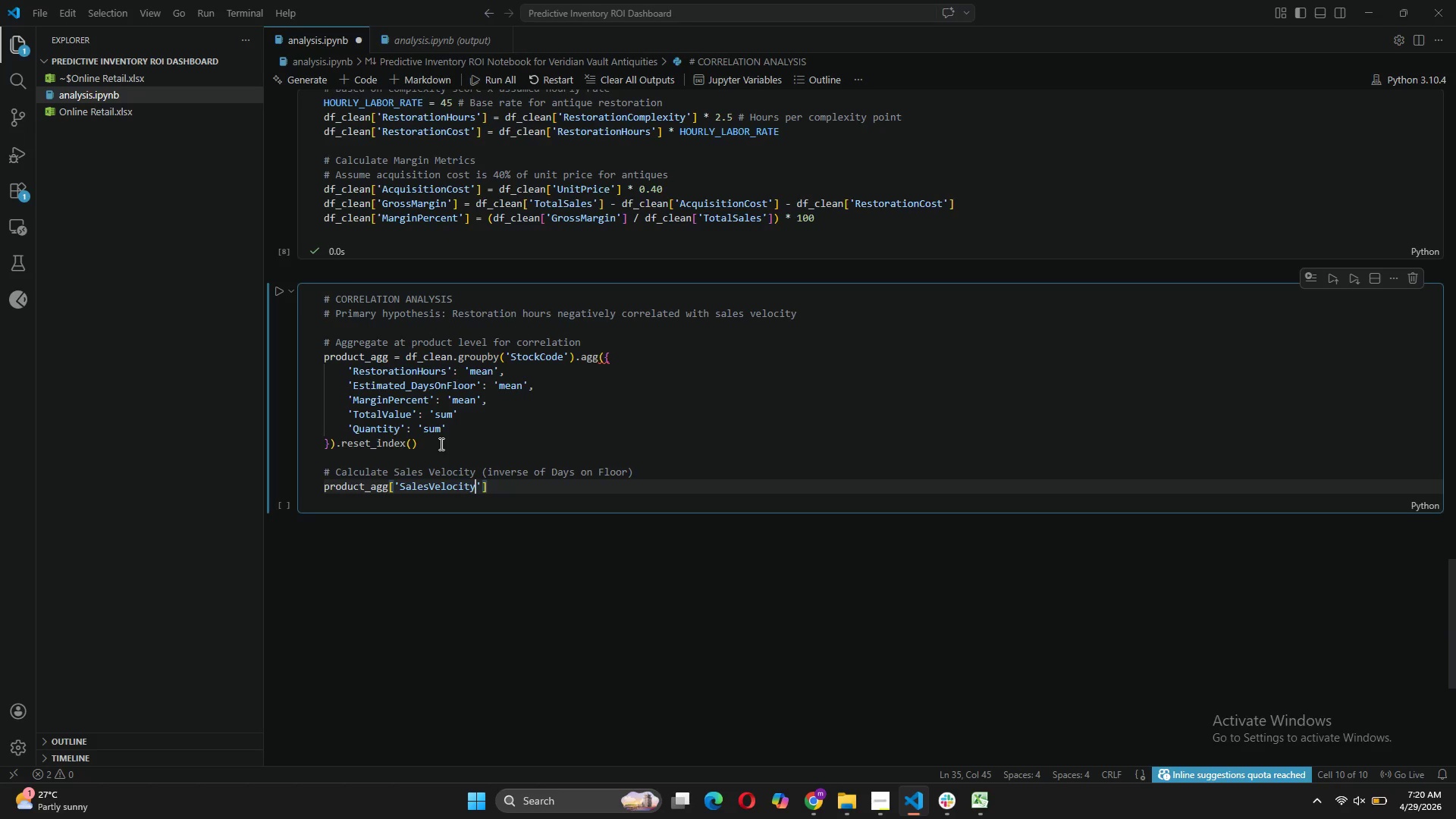 
key(ArrowRight)
 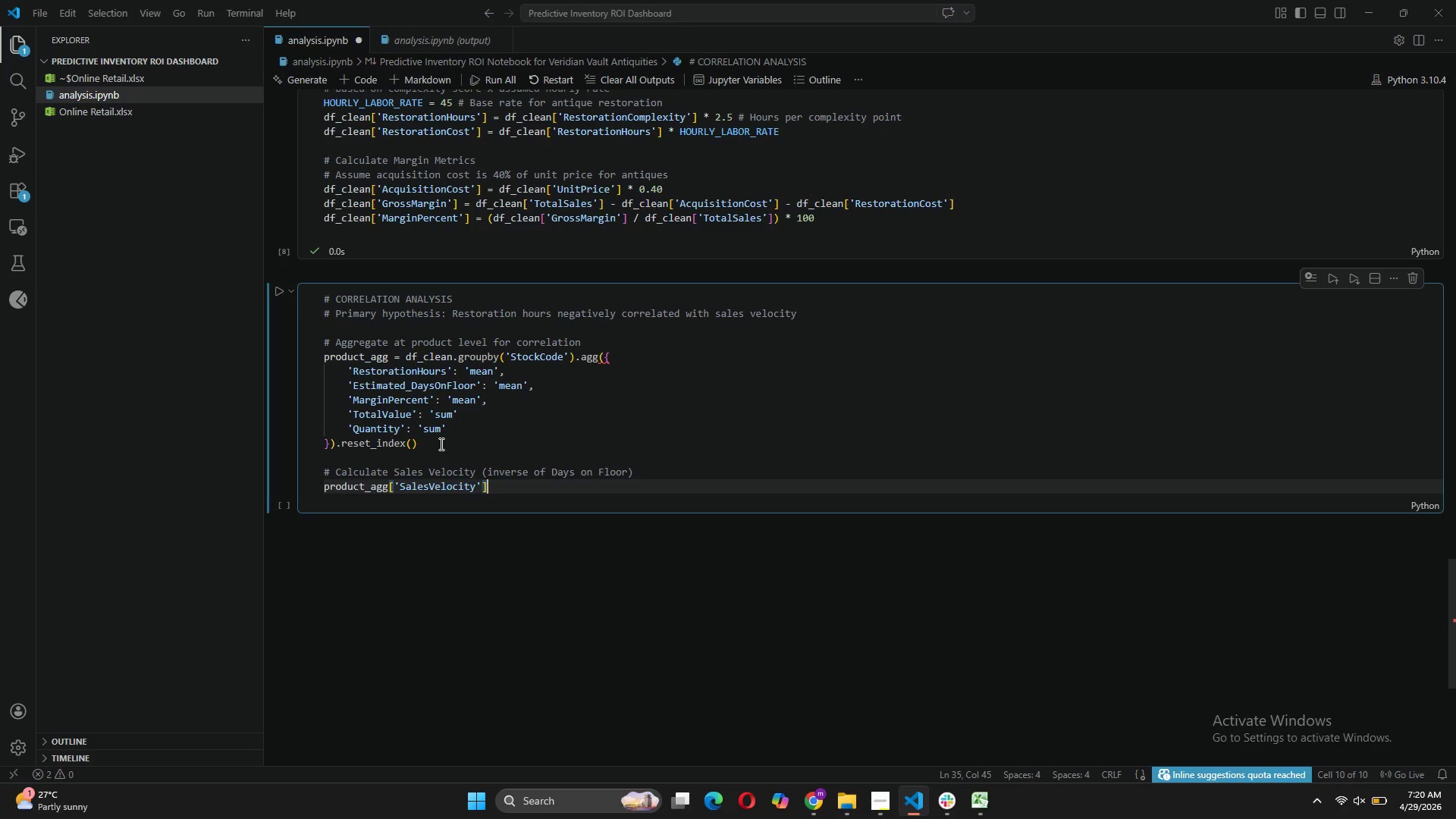 
key(ArrowRight)
 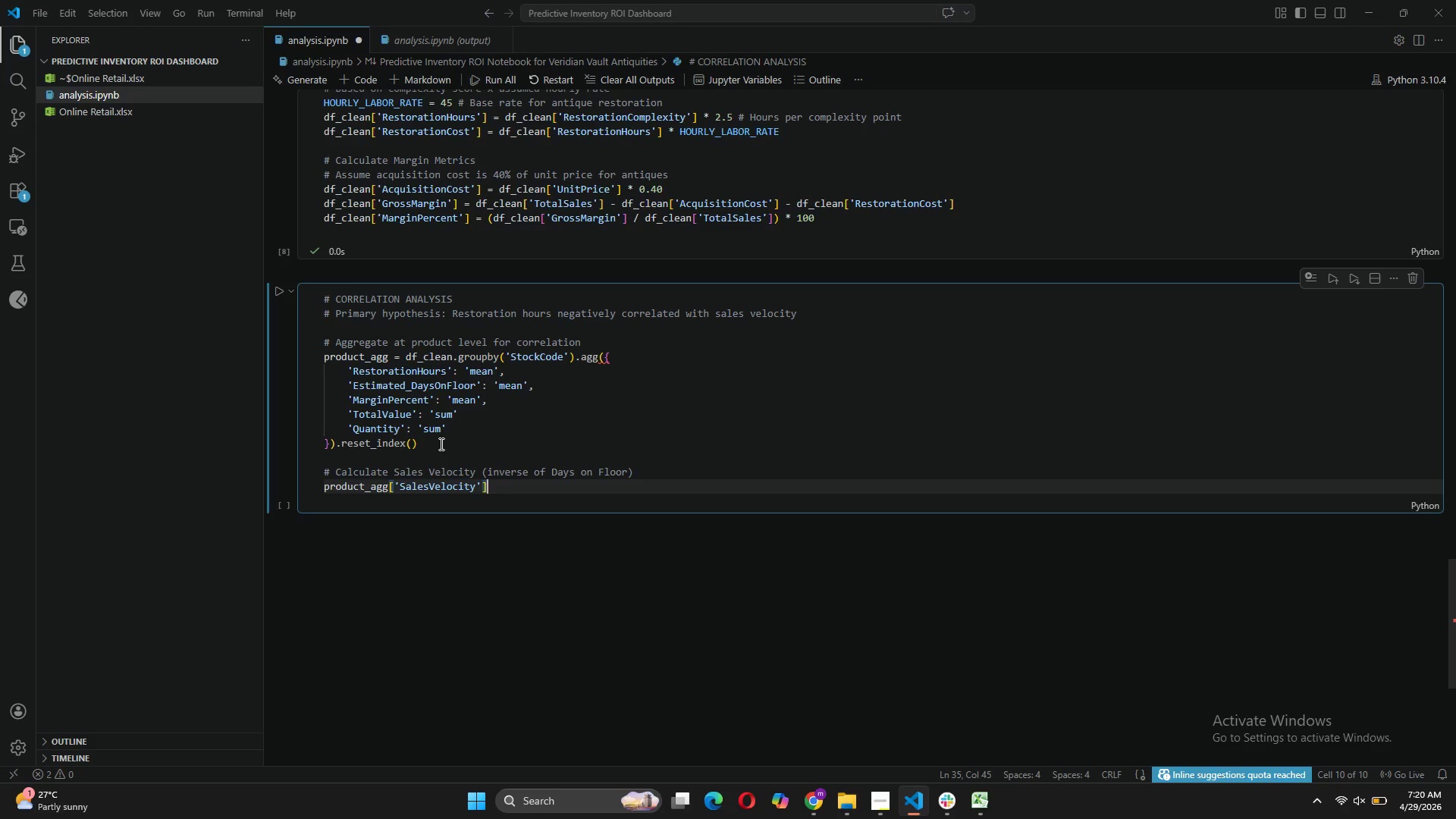 
type( = 100/)
 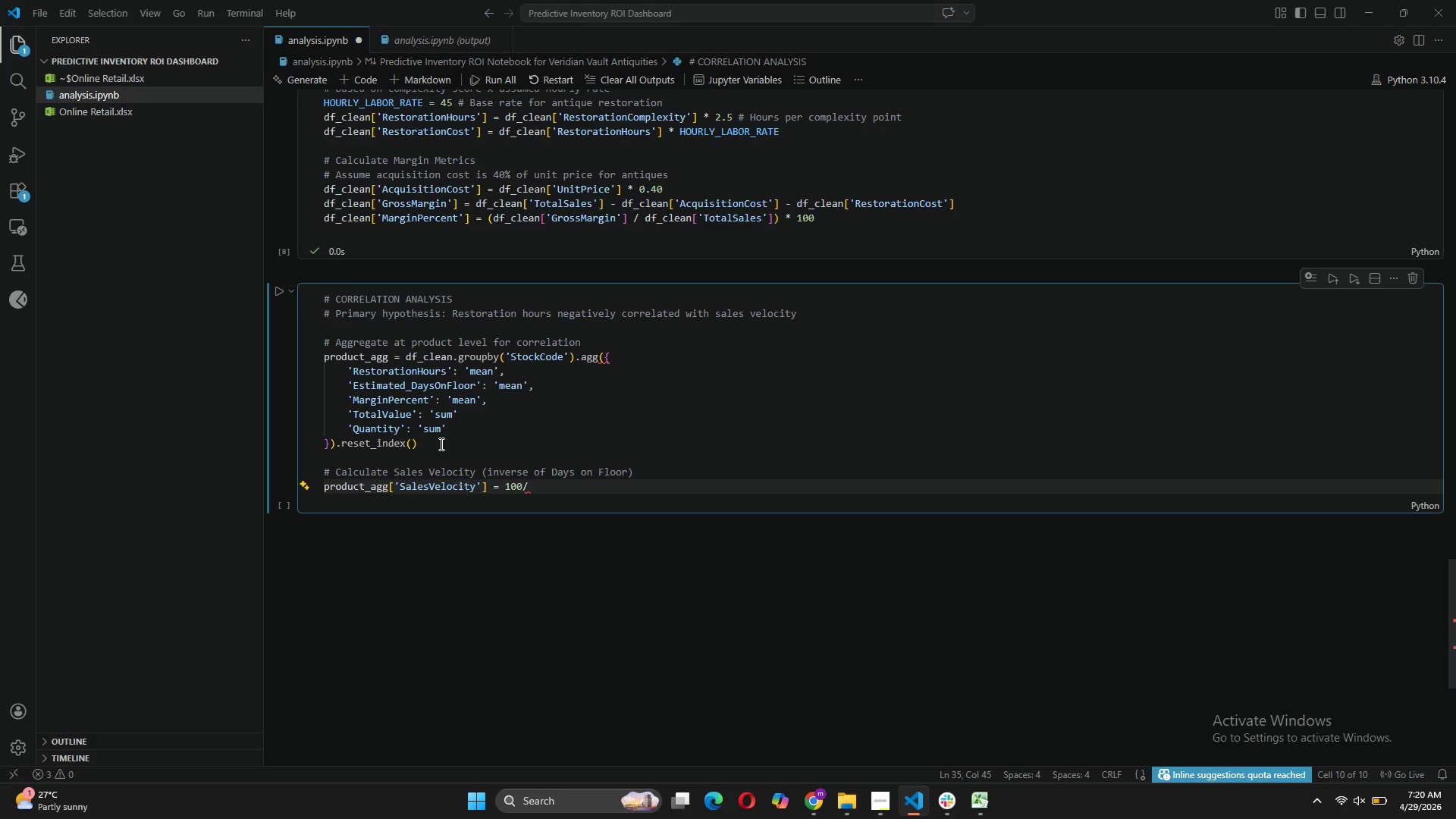 
key(ArrowLeft)
 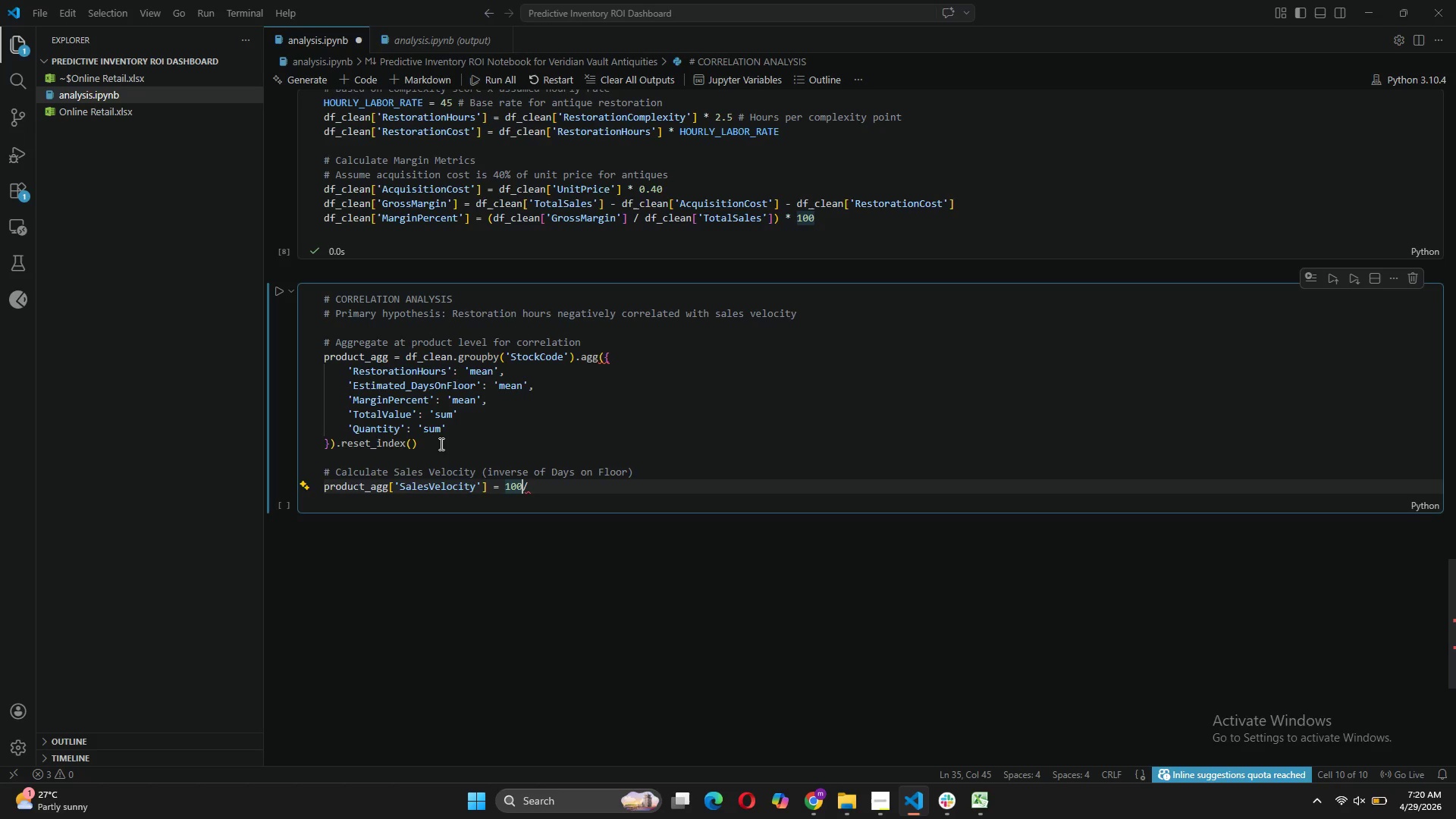 
key(Space)
 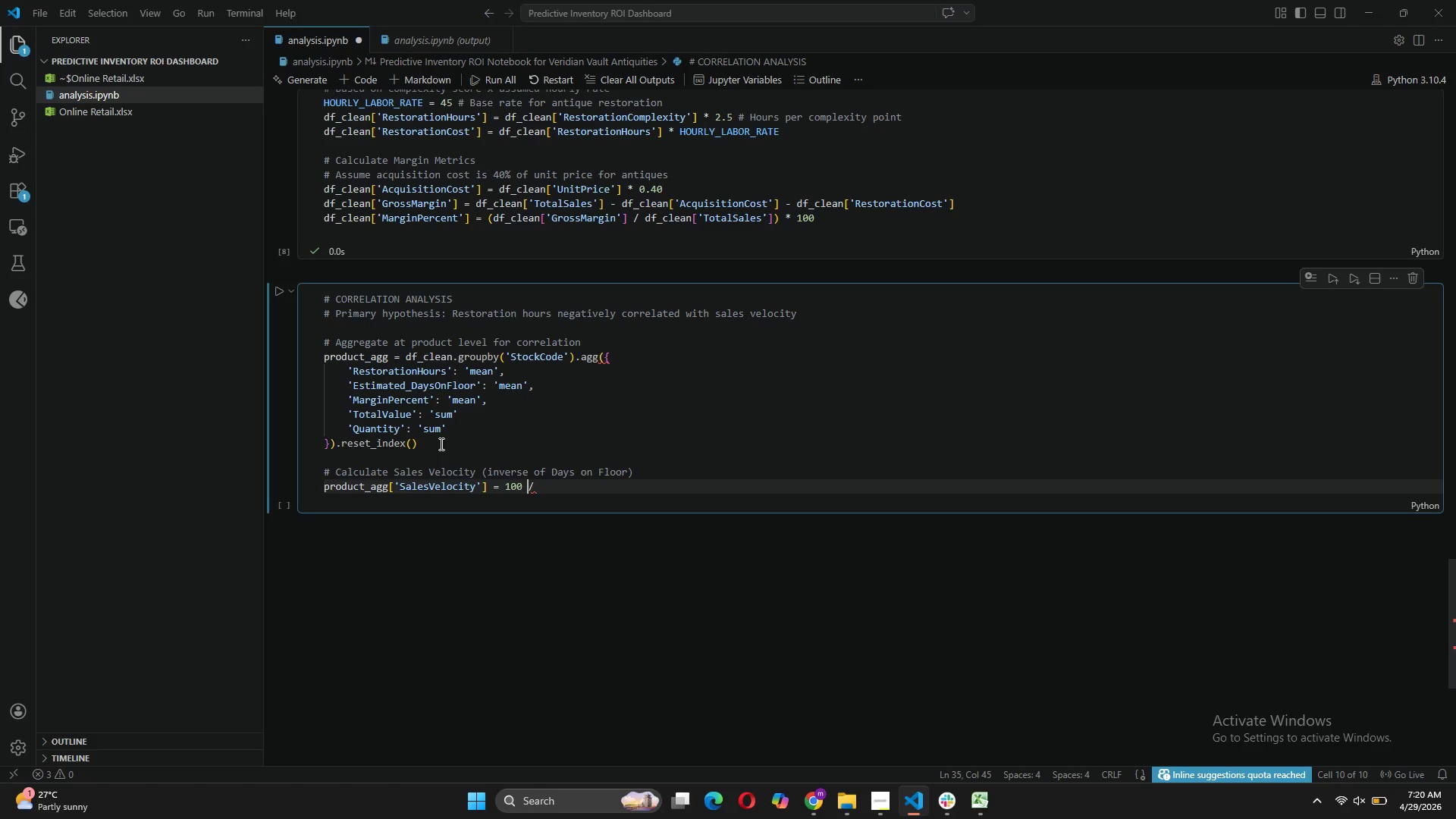 
key(ArrowRight)
 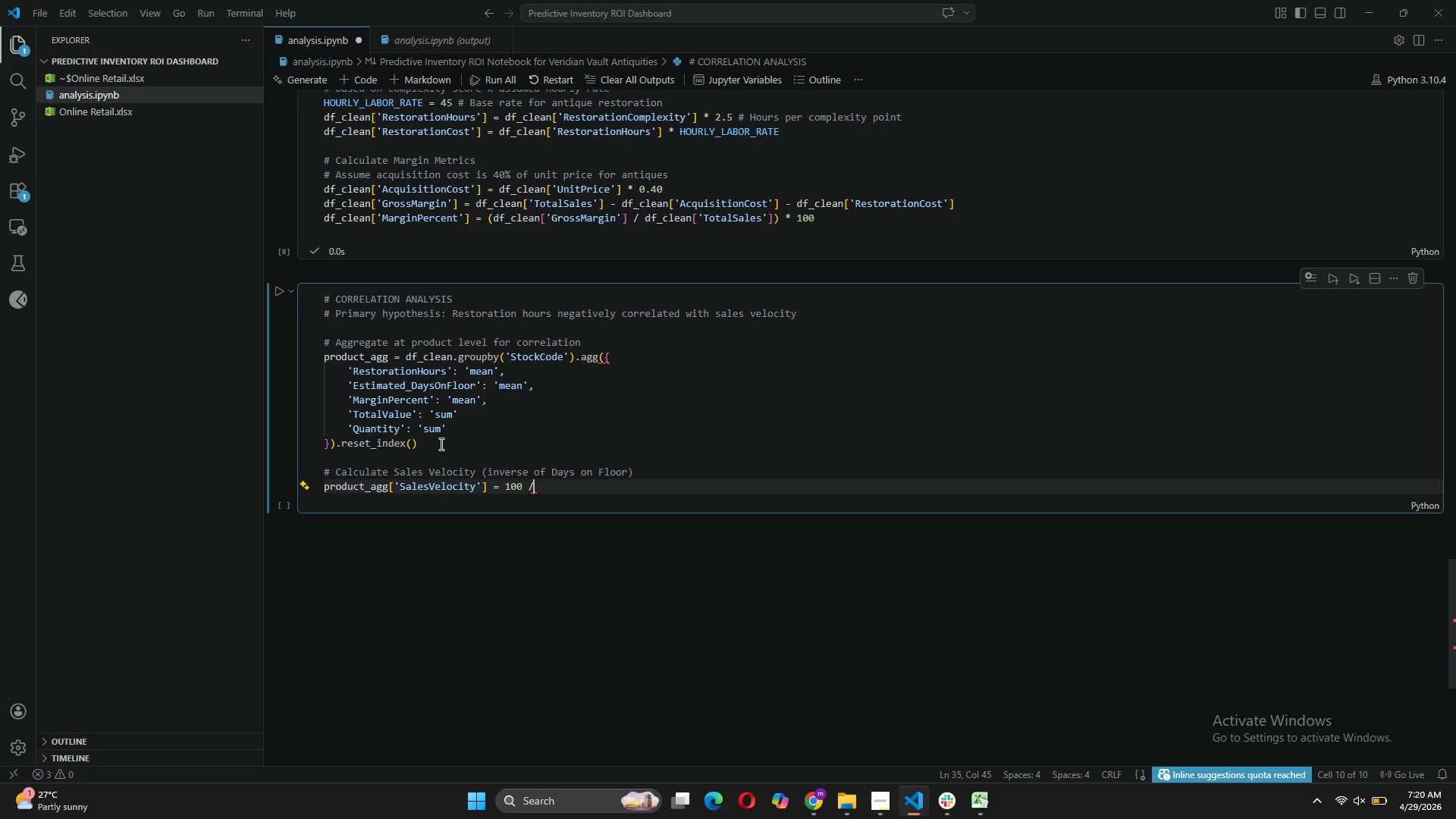 
type( product_agg['Estimated_DaysOnFloor)
 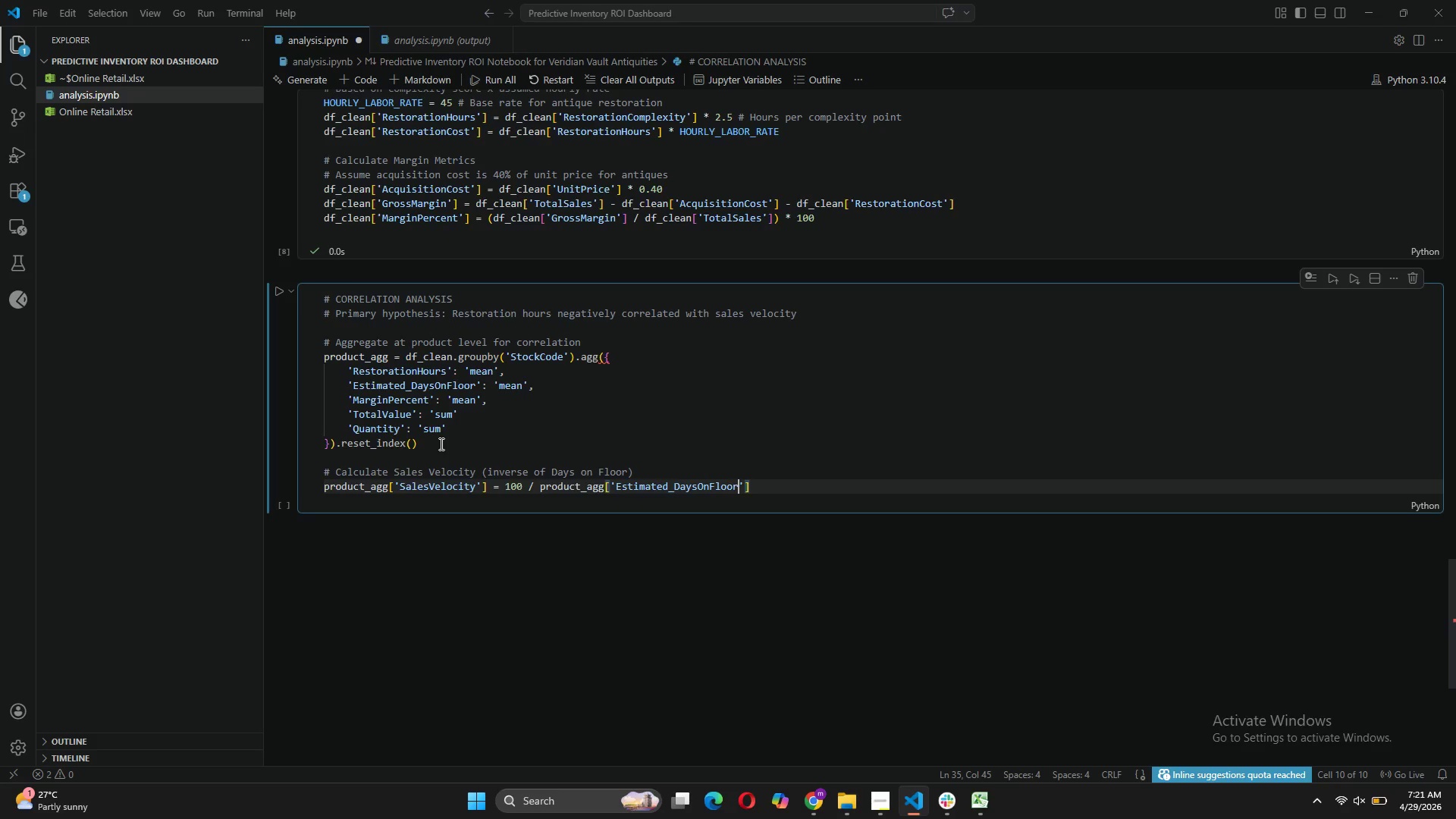 
key(ArrowRight)
 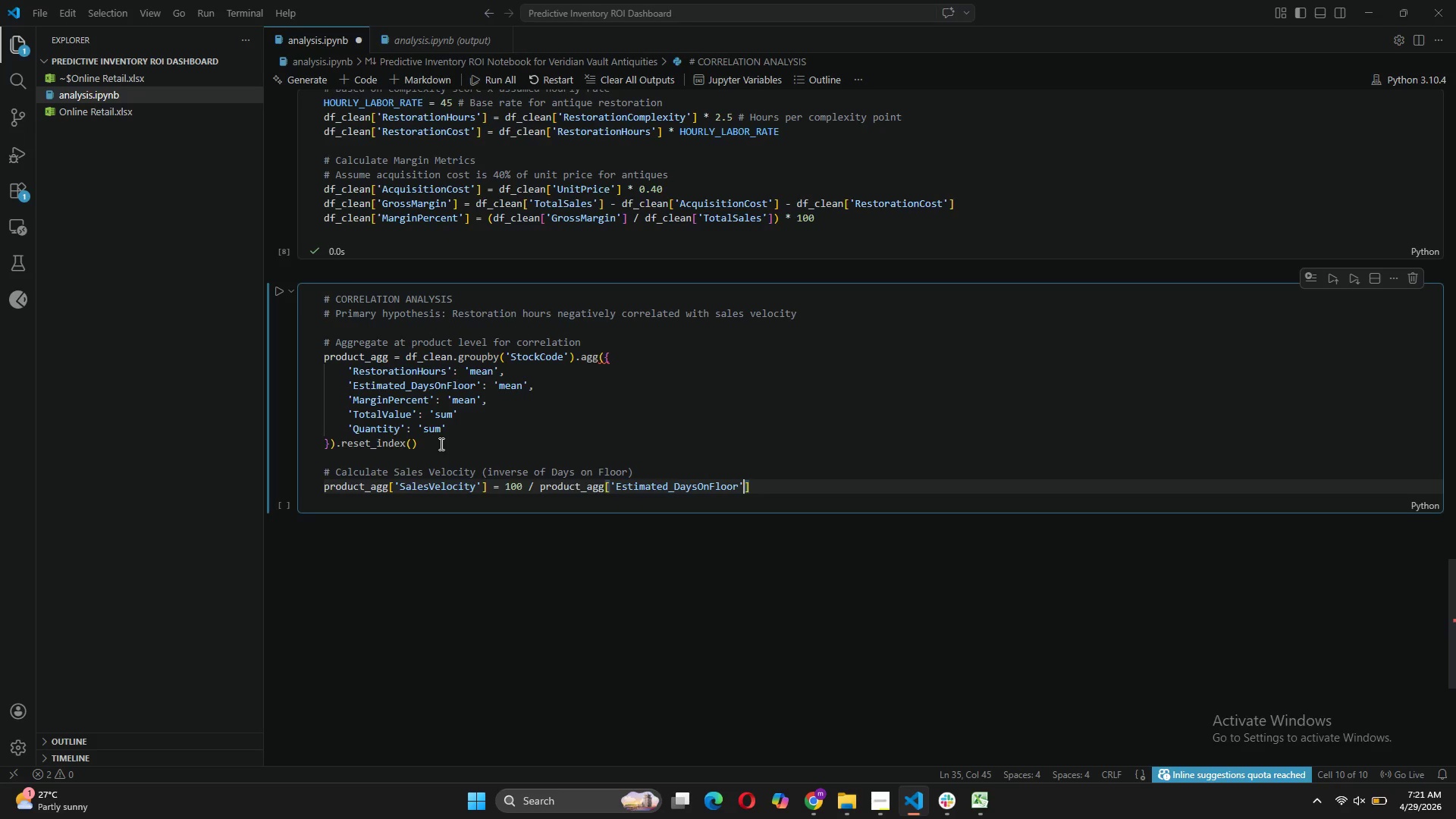 
key(ArrowRight)
 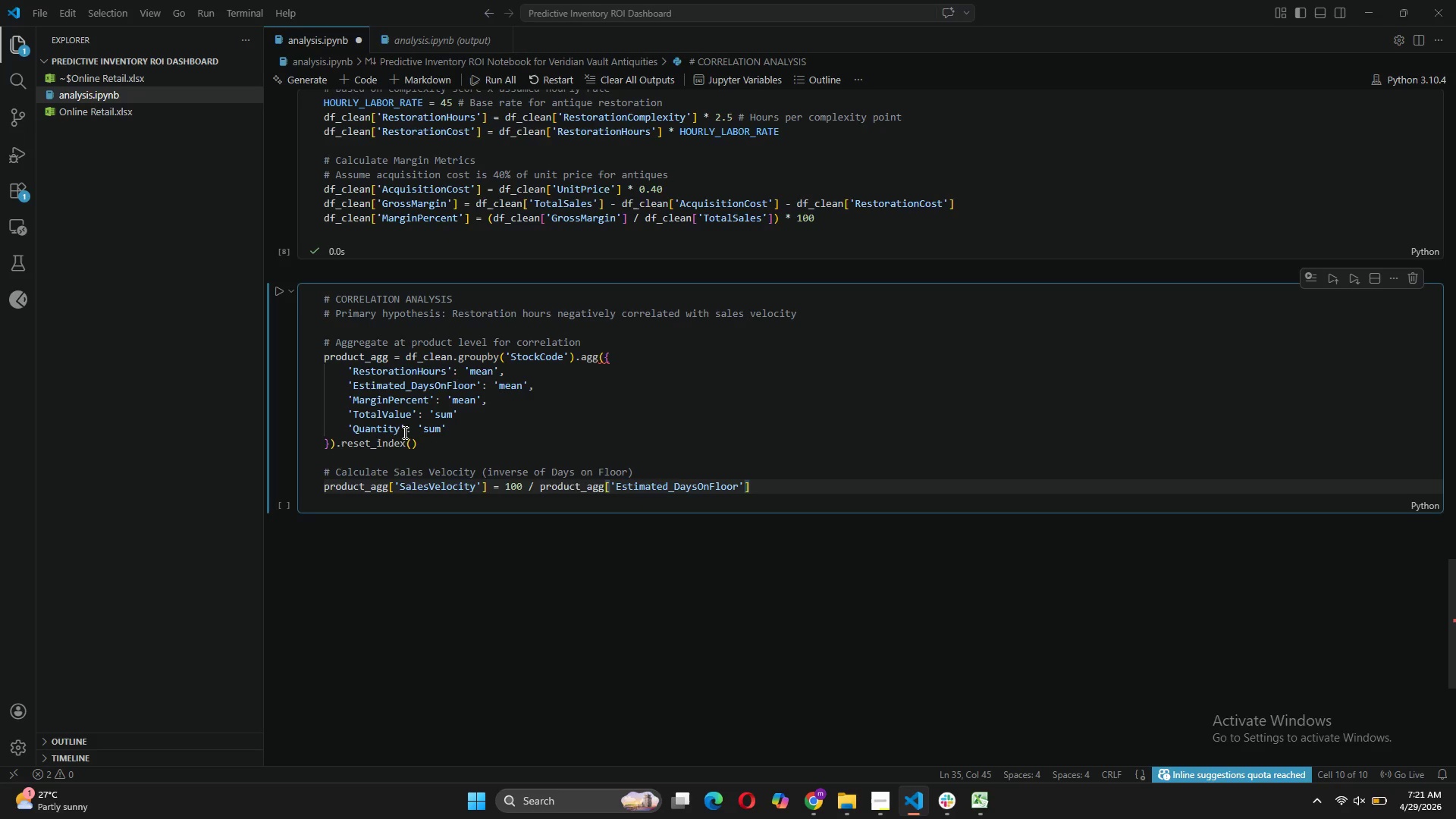 
wait(12.84)
 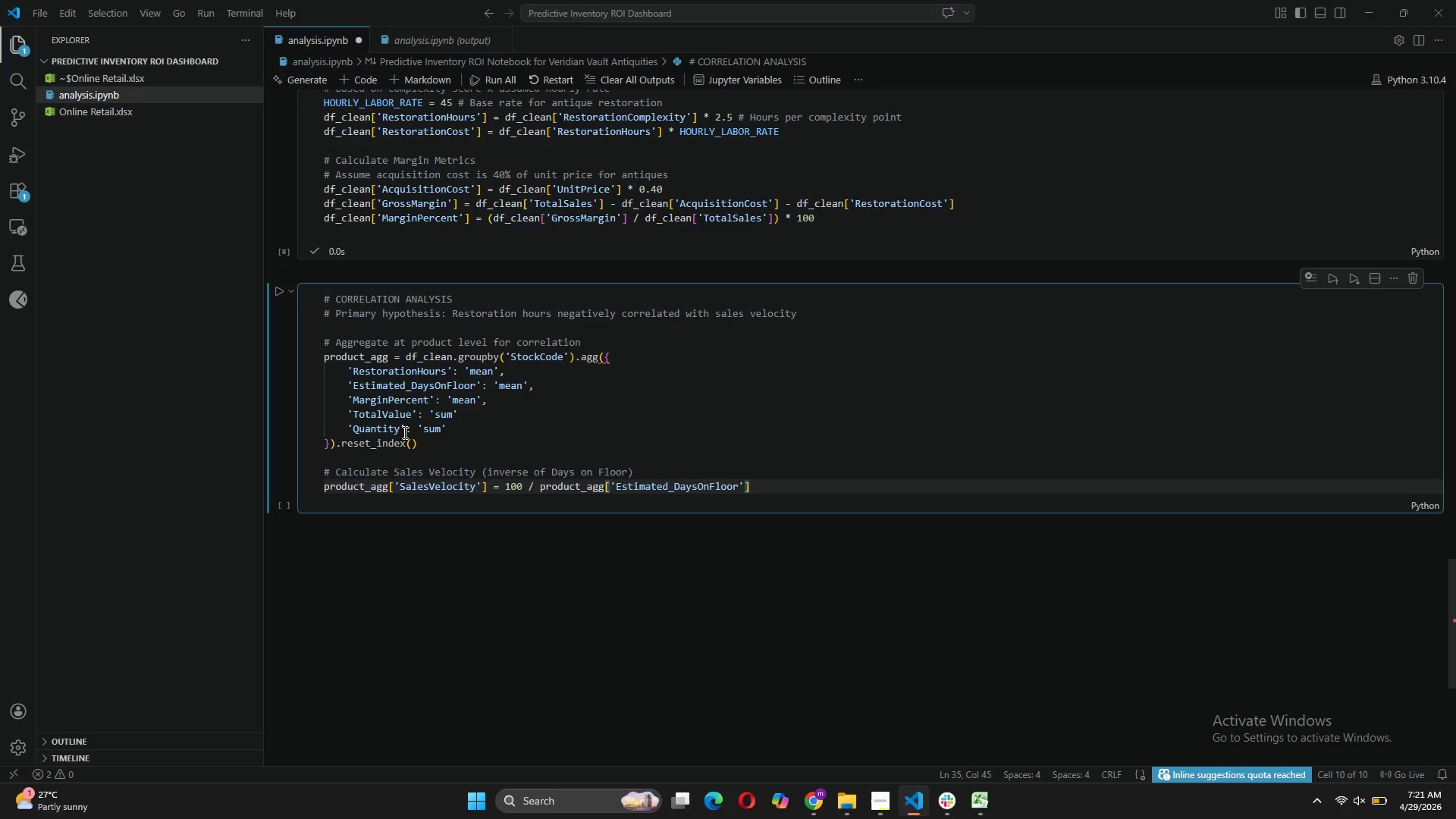 
left_click([334, 447])
 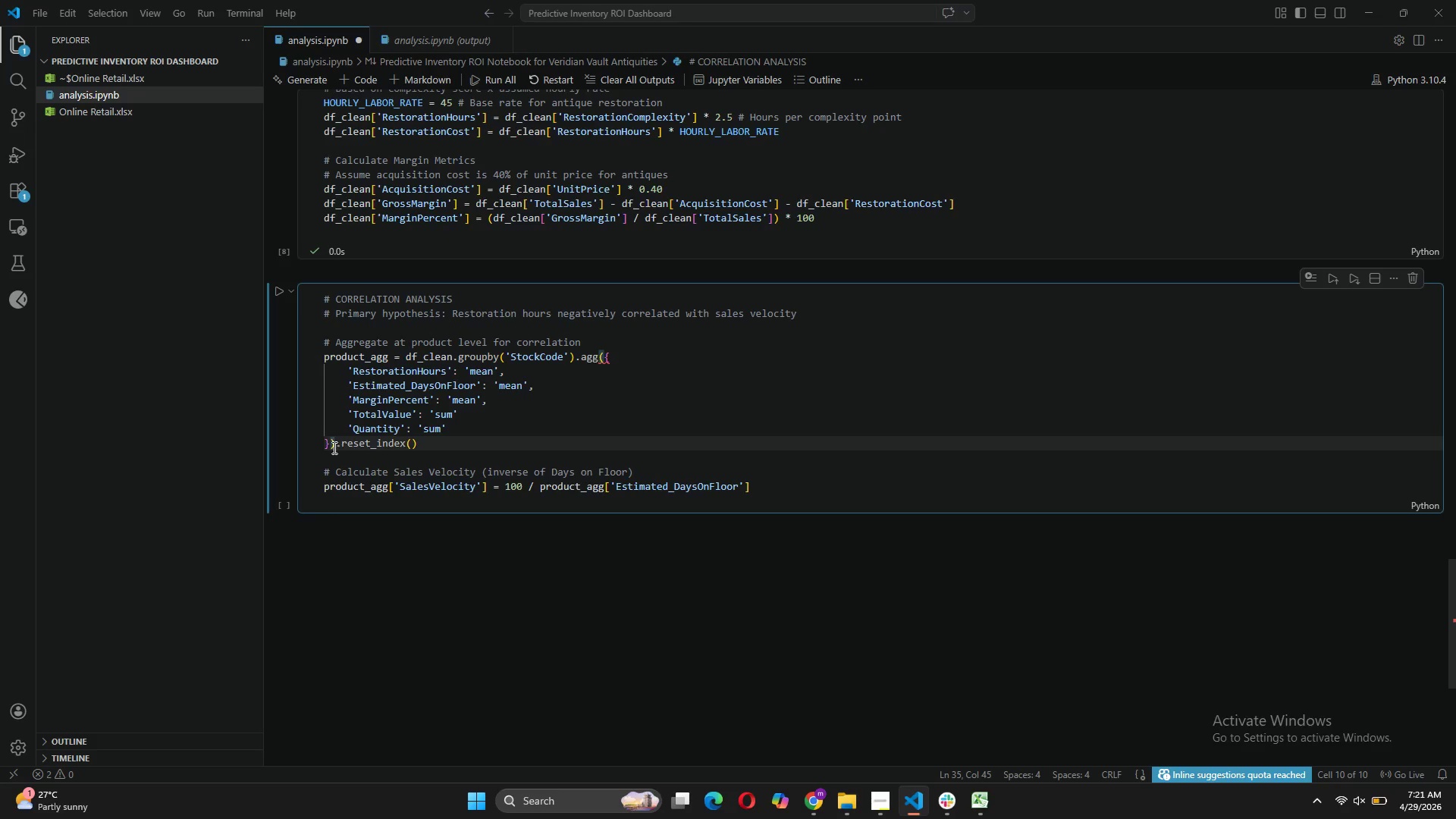 
left_click([324, 447])
 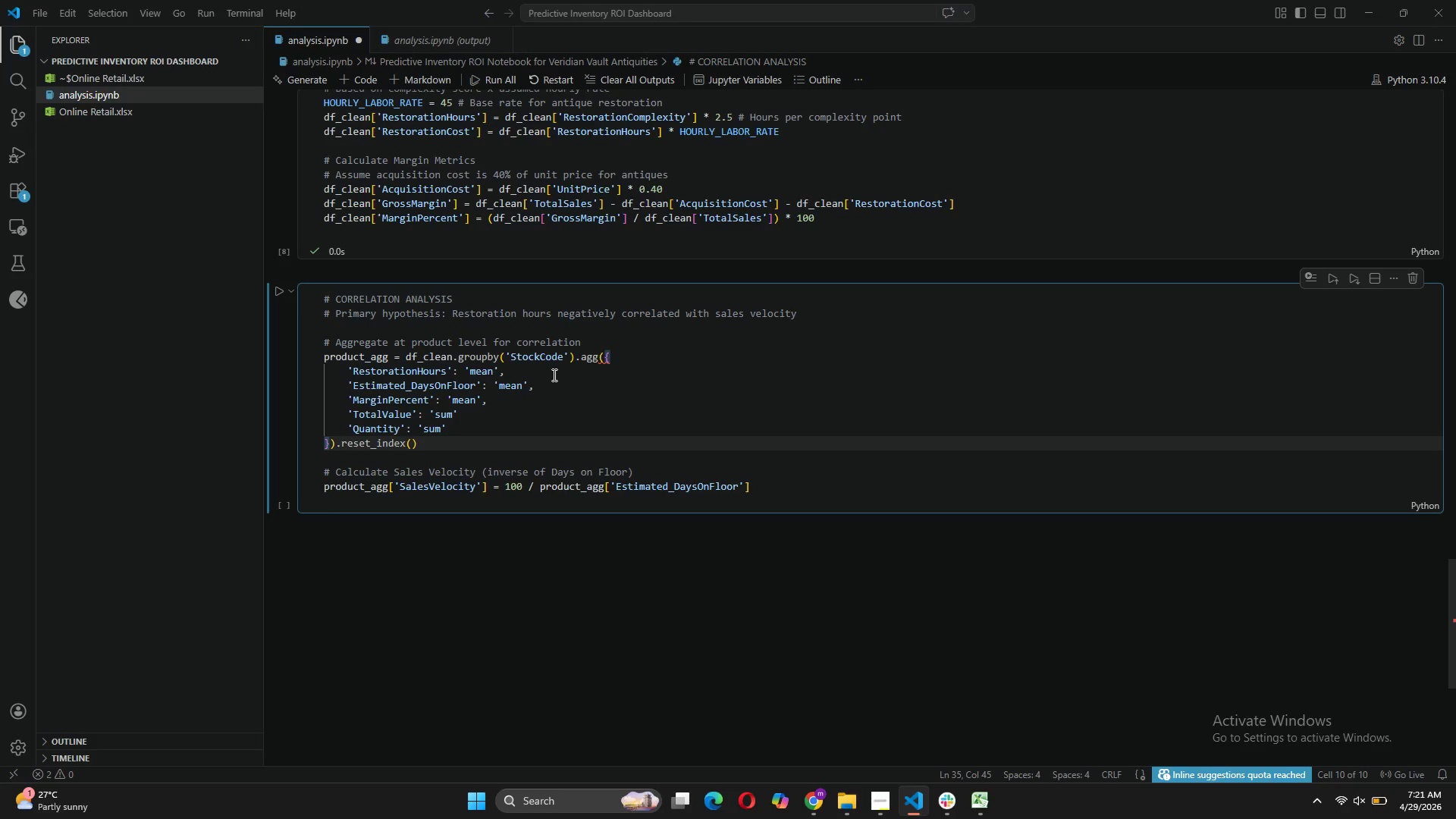 
wait(19.75)
 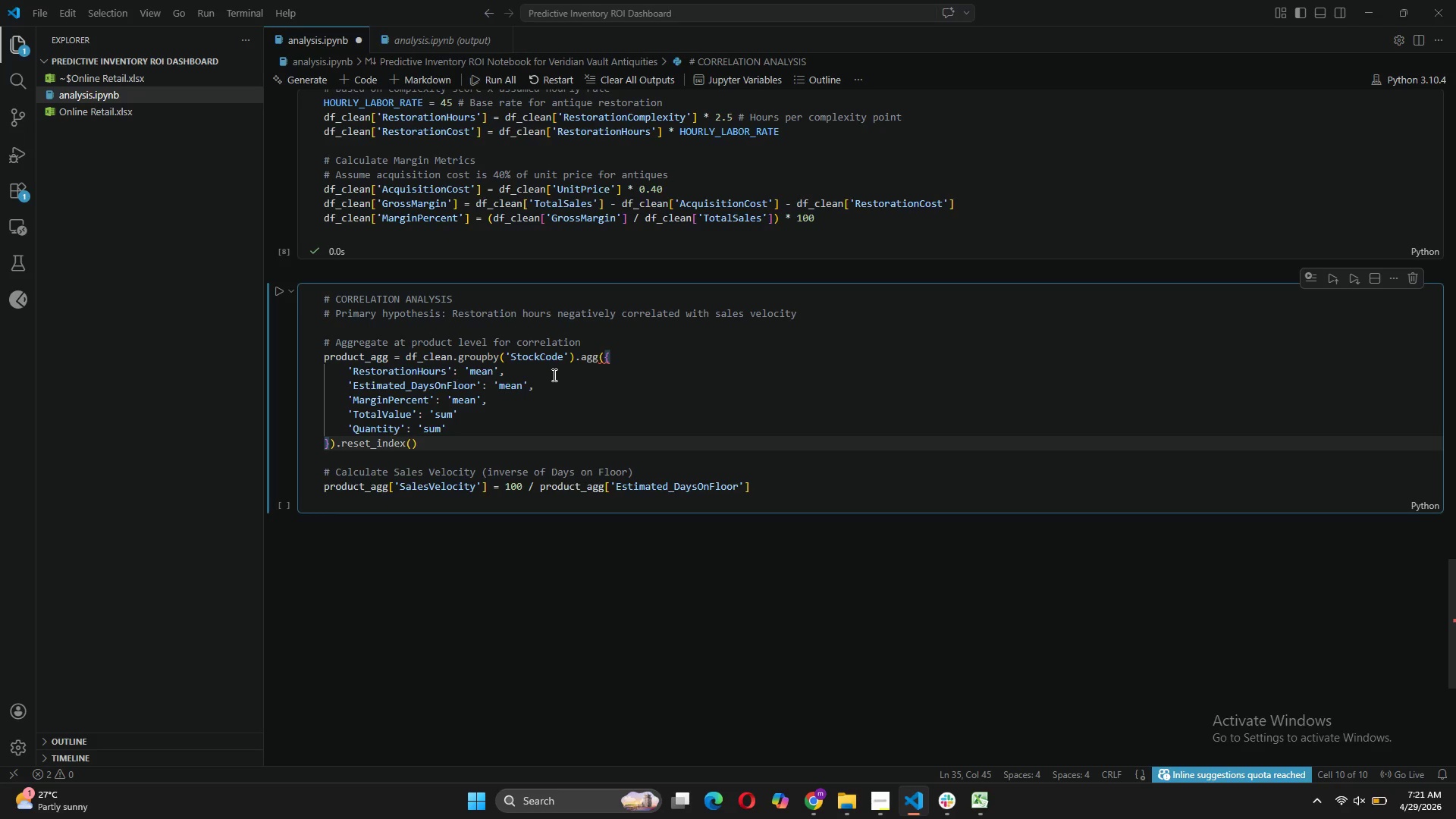 
left_click([759, 486])
 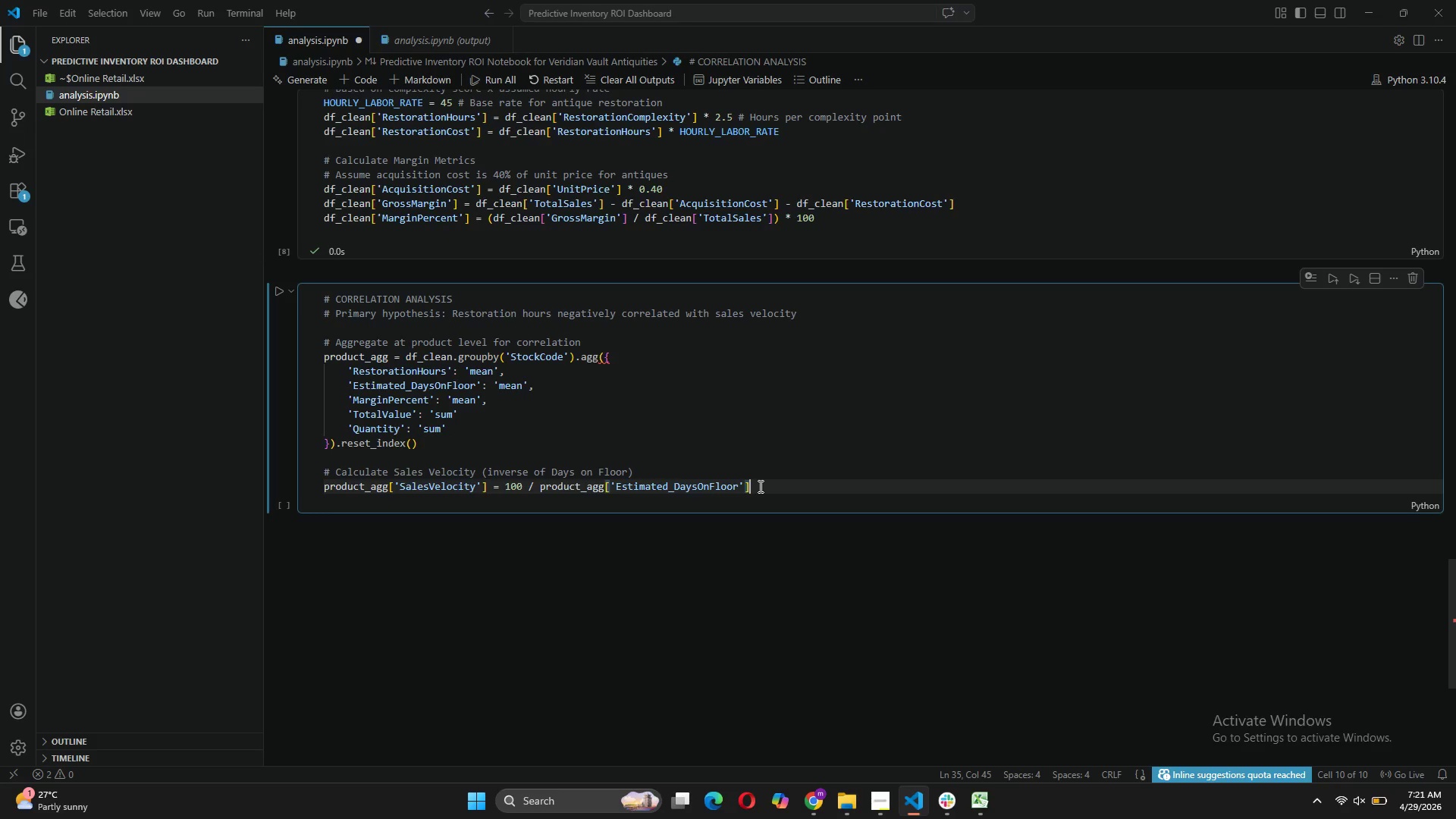 
wait(5.58)
 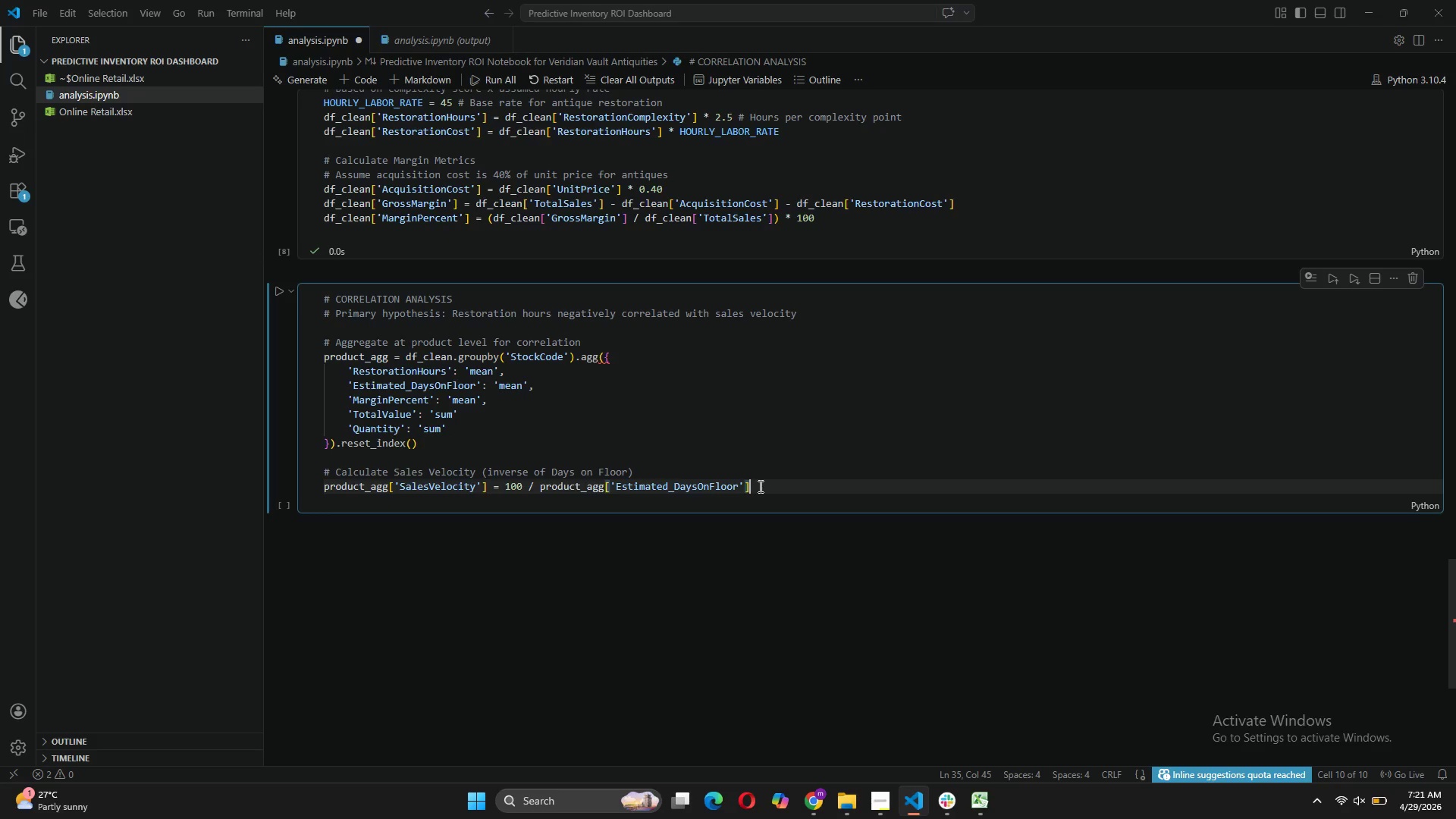 
key(Enter)
 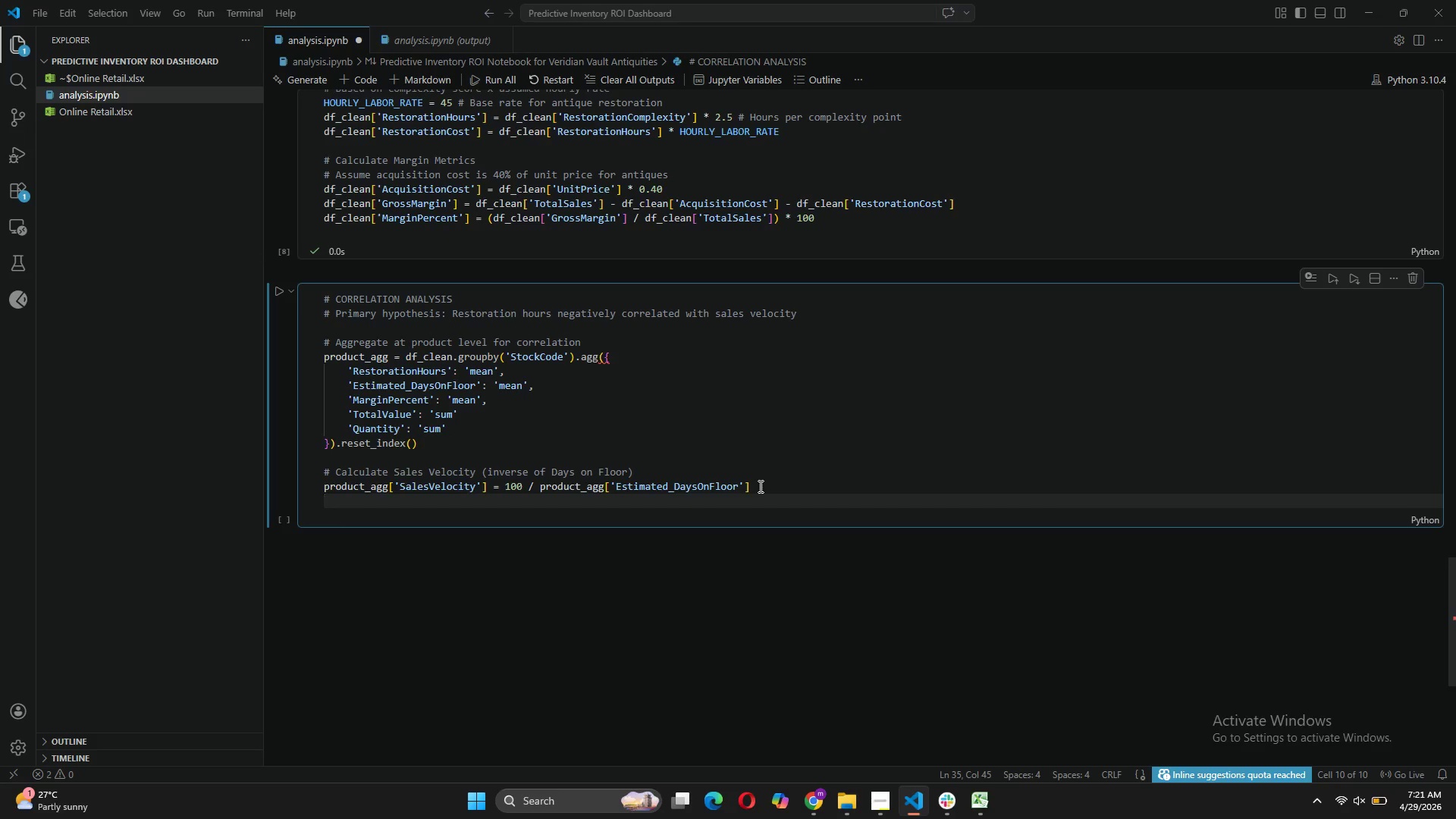 
key(Enter)
 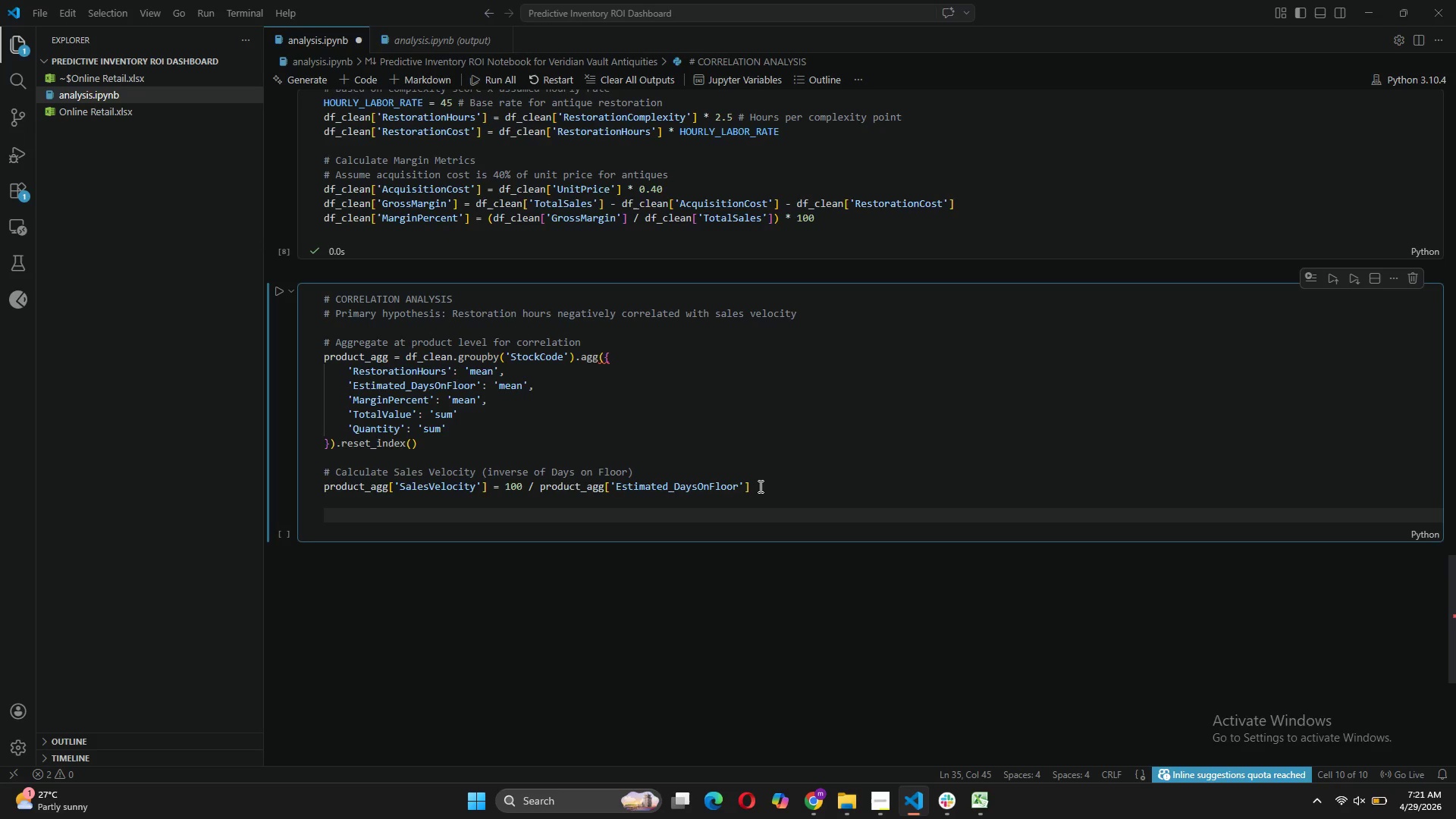 
type(# PEARSON CORRELATION: )
 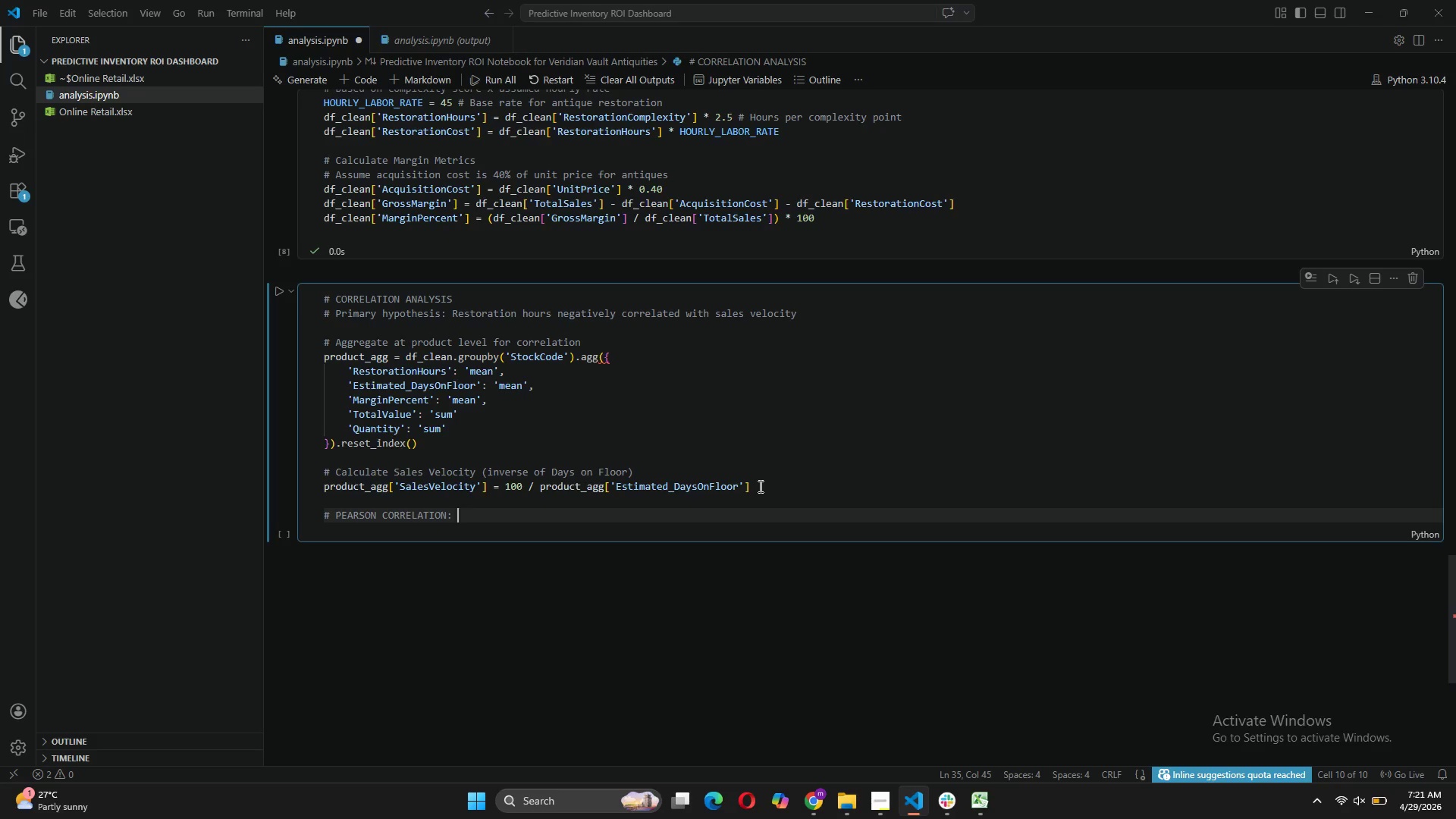 
left_click([872, 802])